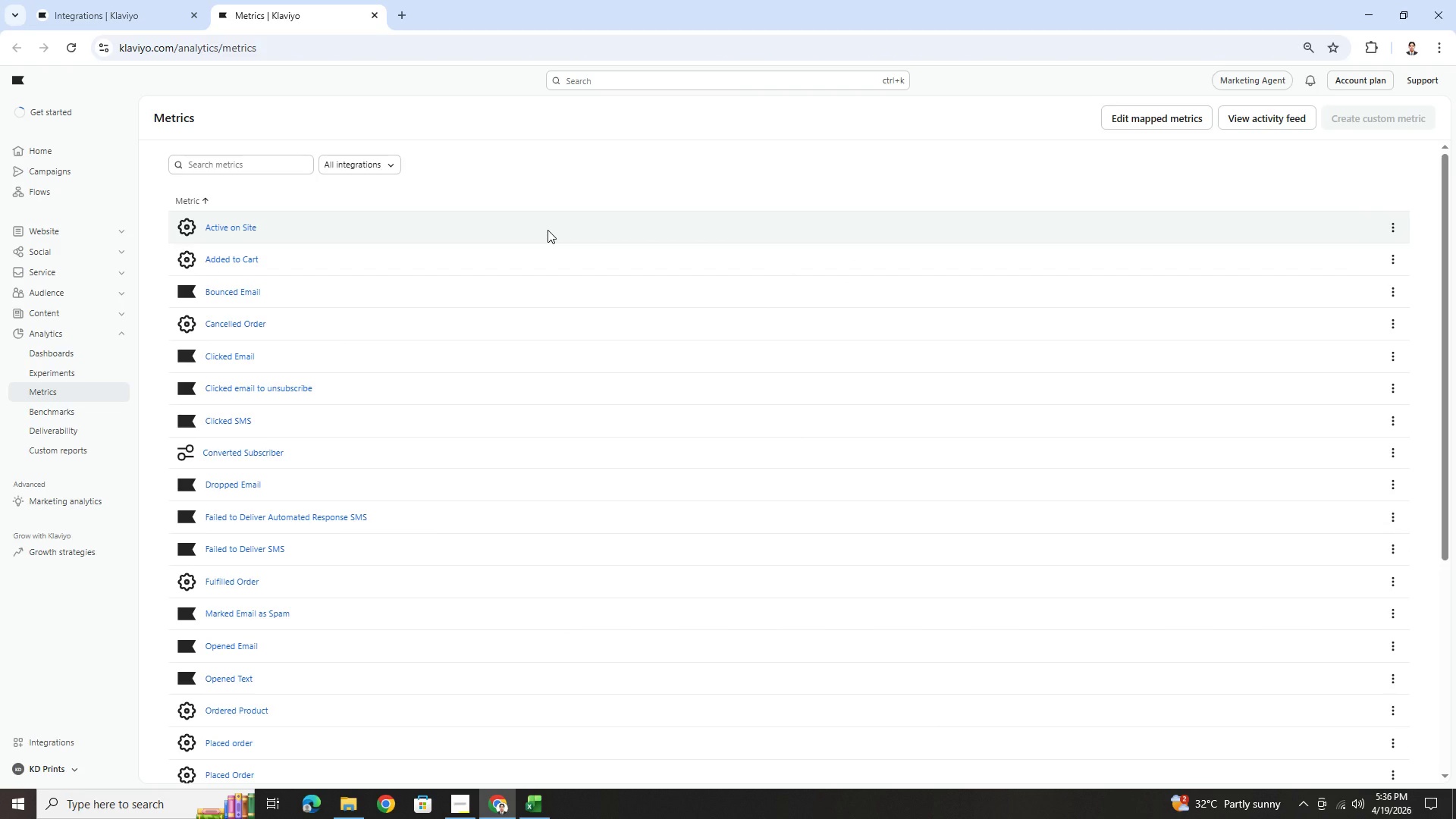 
wait(21.23)
 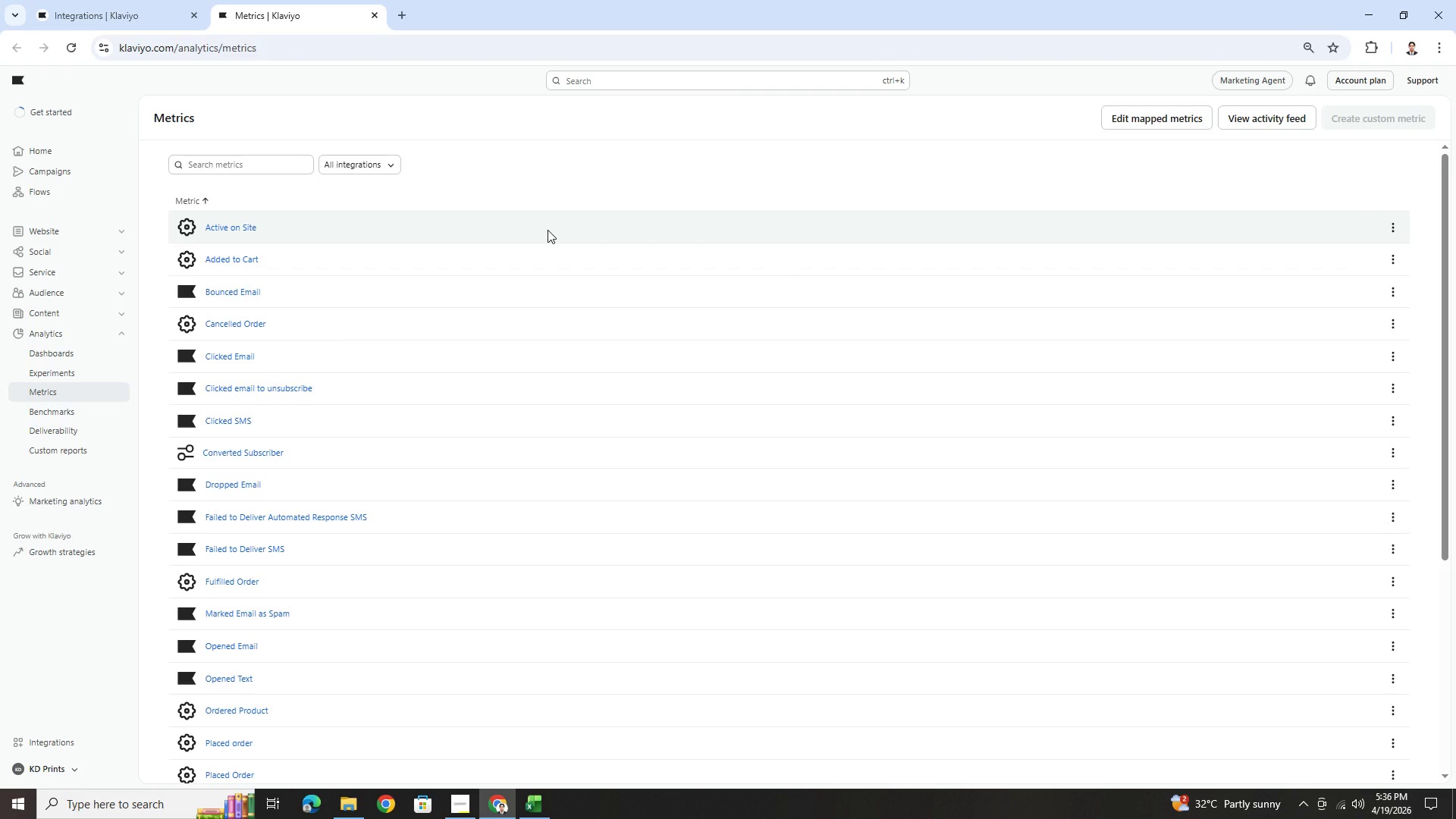 
scroll: coordinate [555, 280], scroll_direction: down, amount: 4.0
 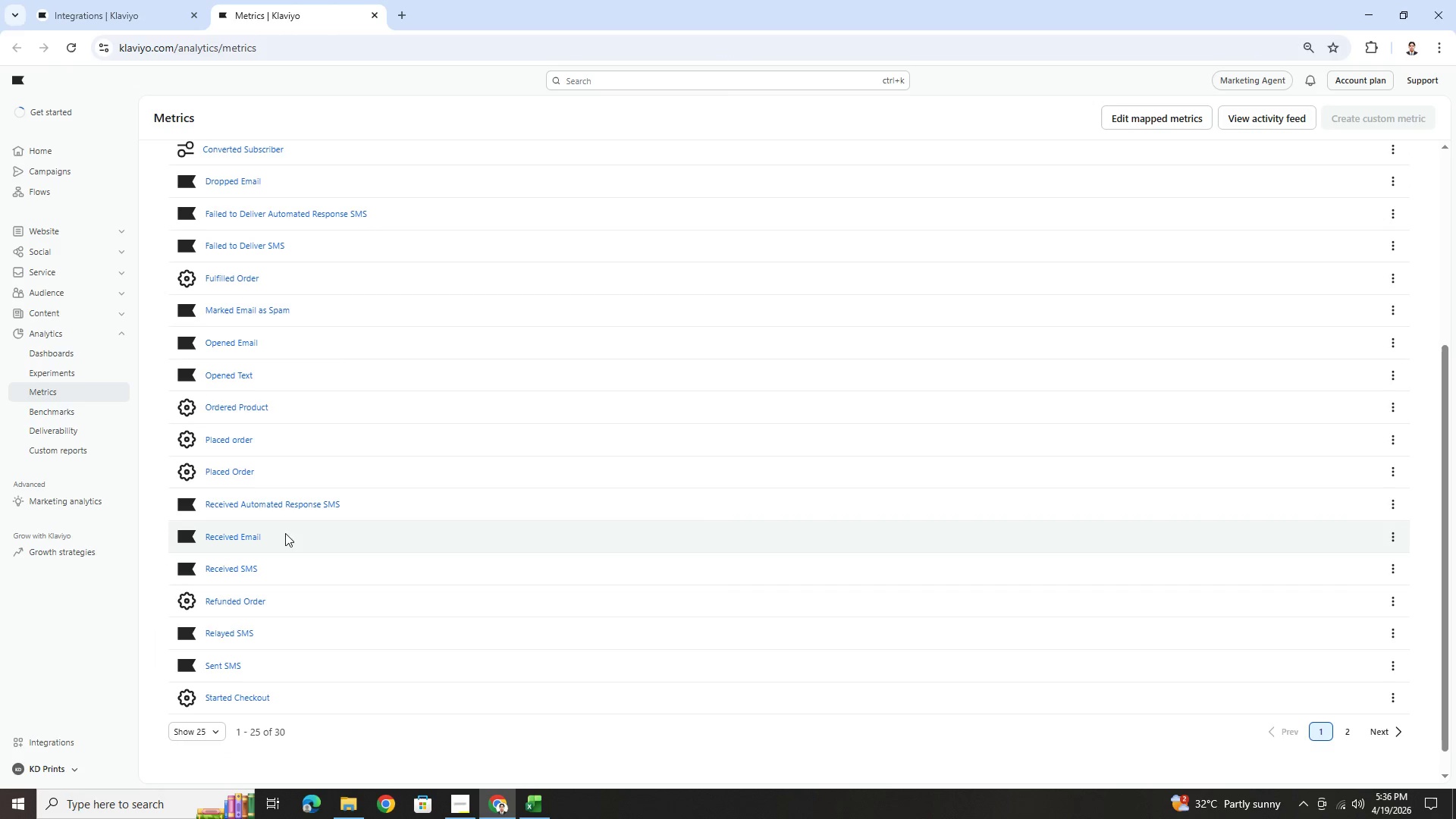 
scroll: coordinate [275, 661], scroll_direction: up, amount: 7.0
 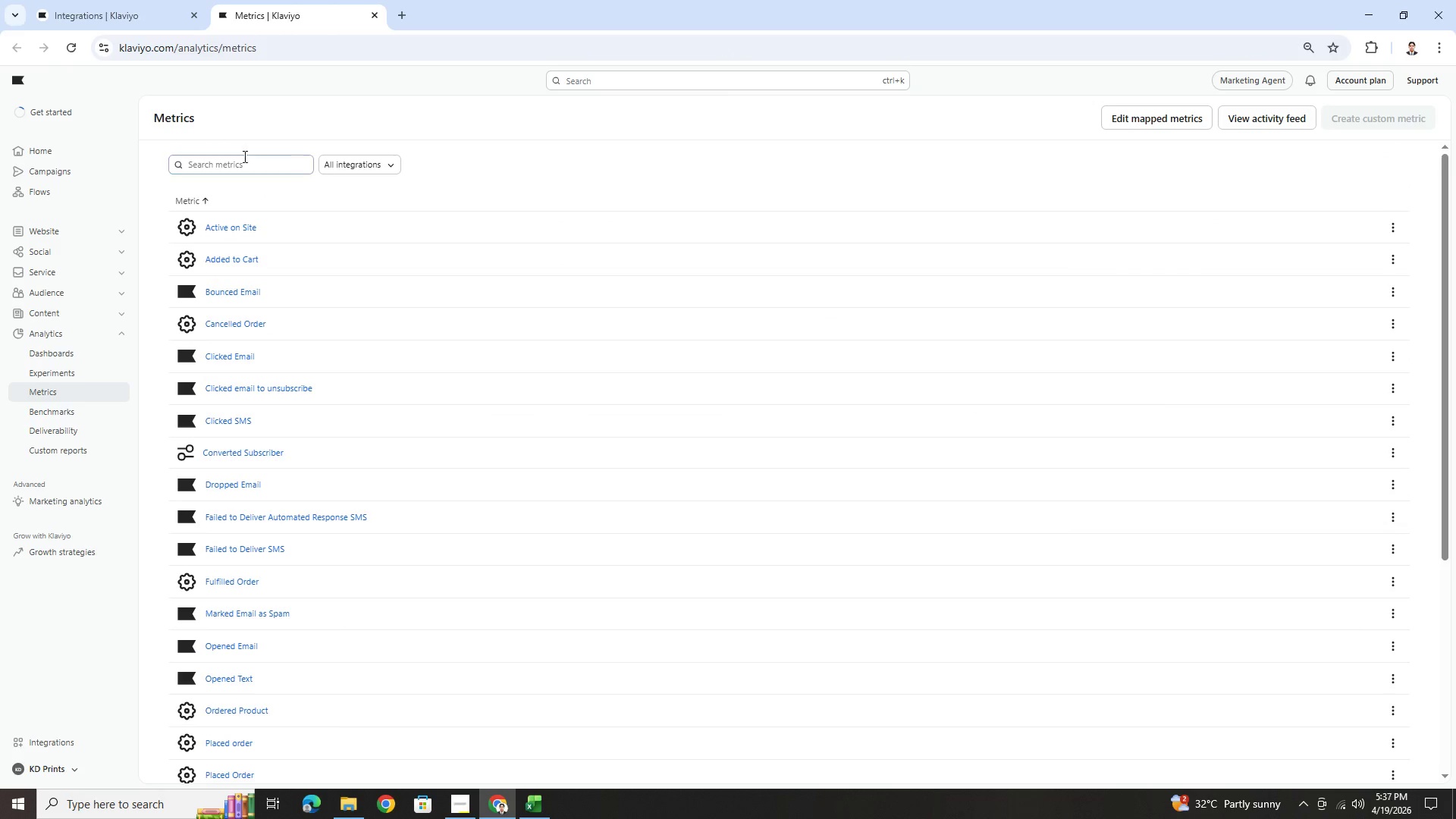 
left_click([246, 160])
 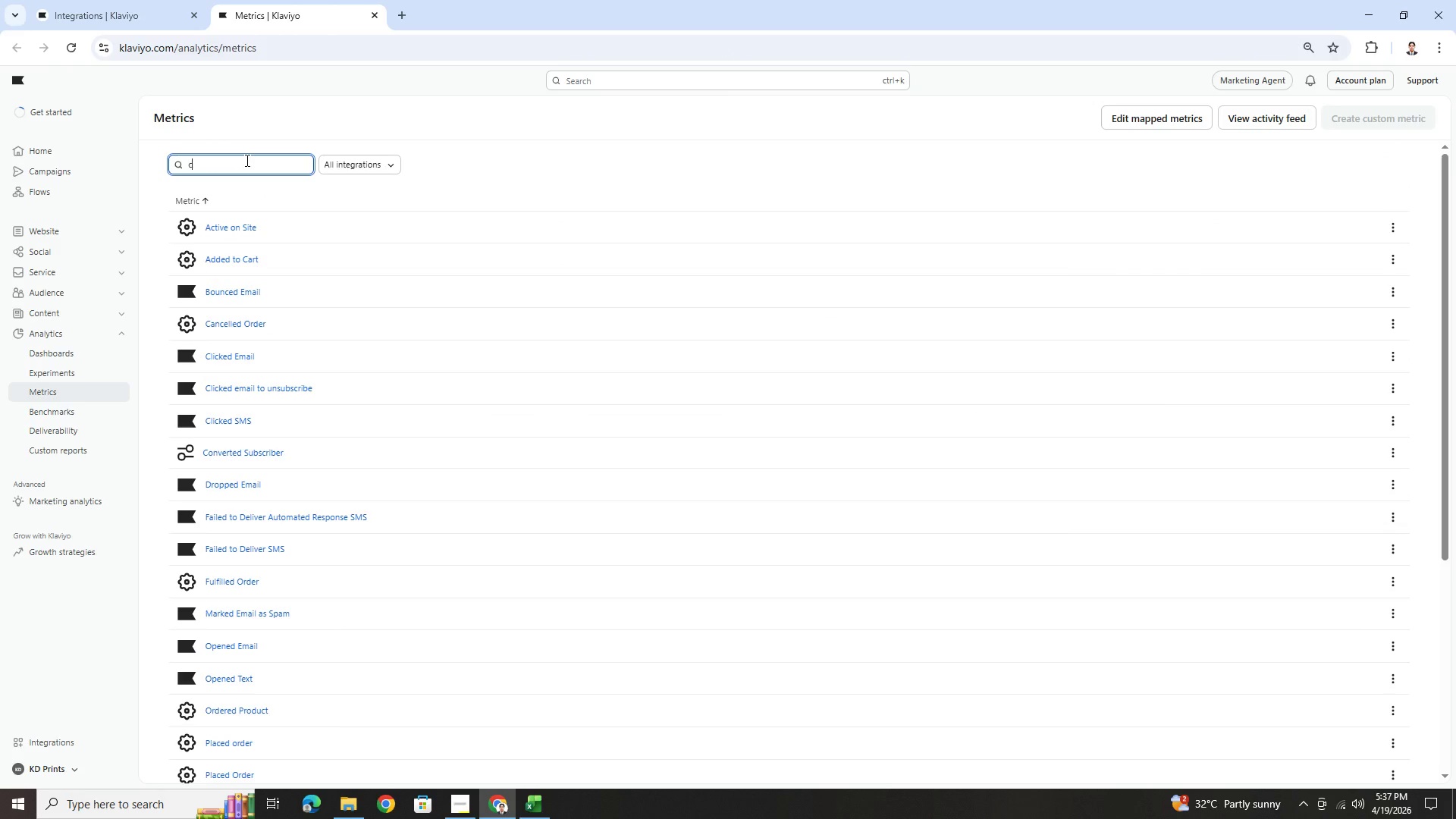 
type(con)
key(Backspace)
key(Backspace)
key(Backspace)
key(Backspace)
key(Backspace)
 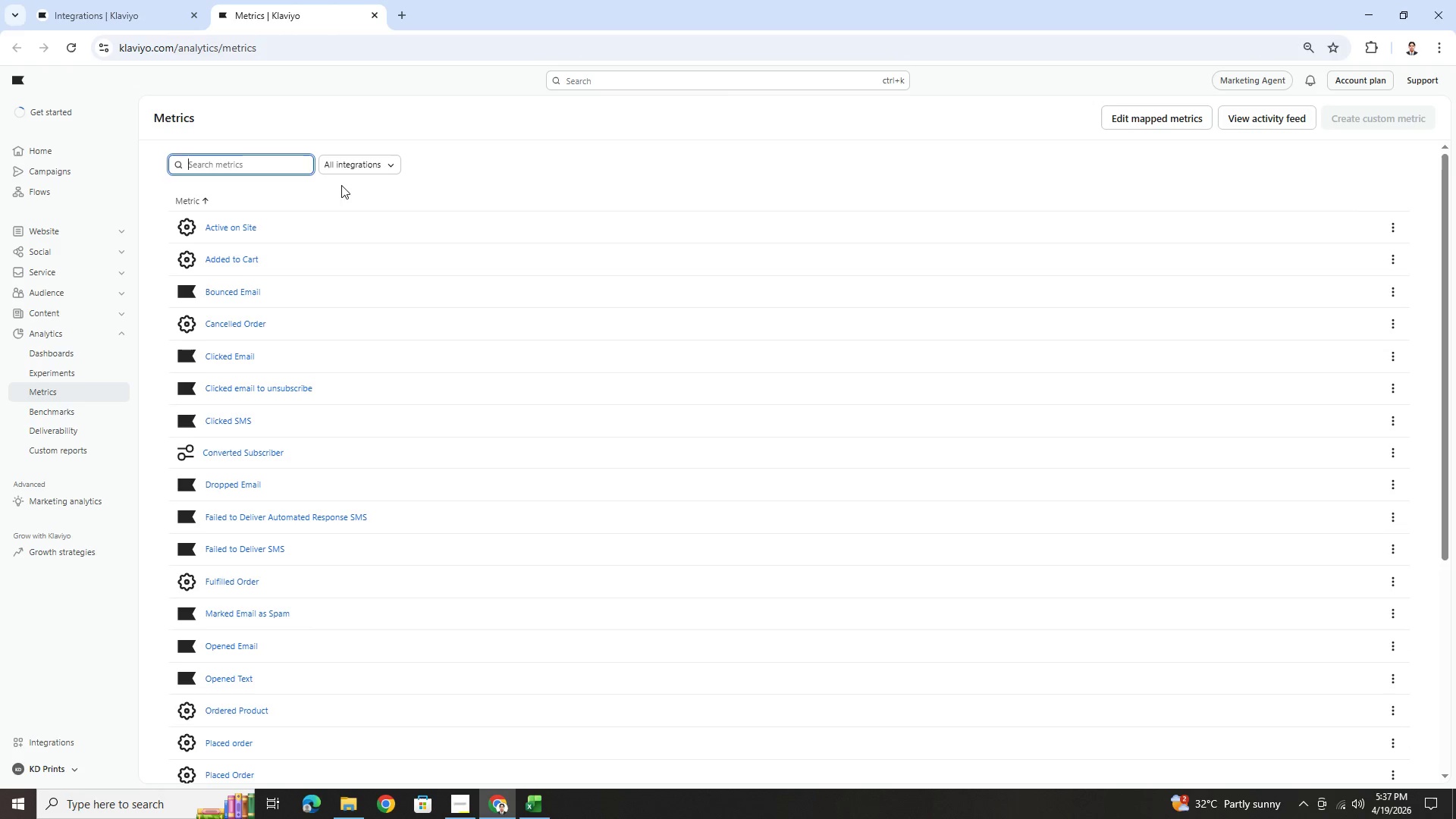 
left_click([356, 171])
 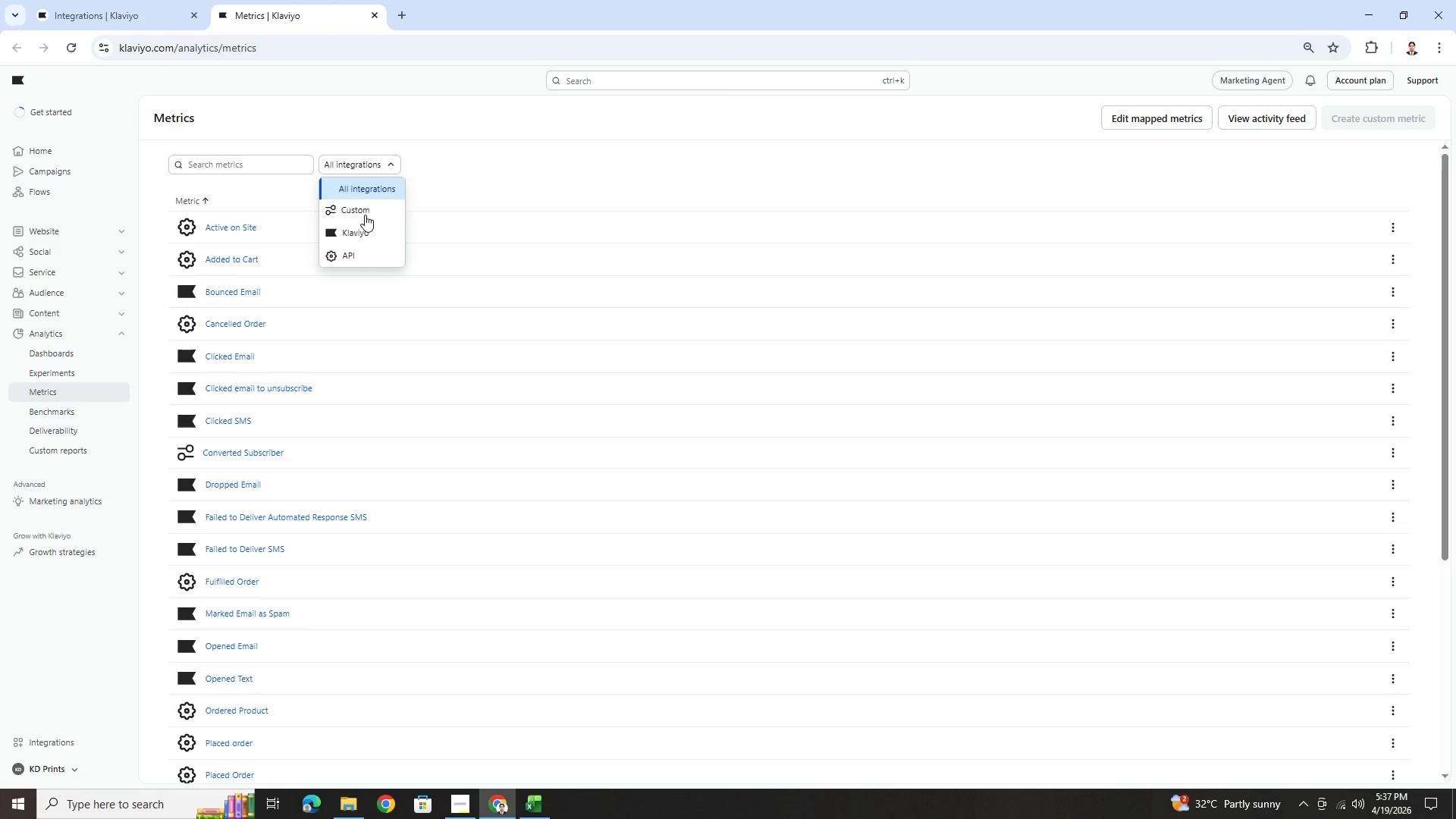 
left_click([362, 254])
 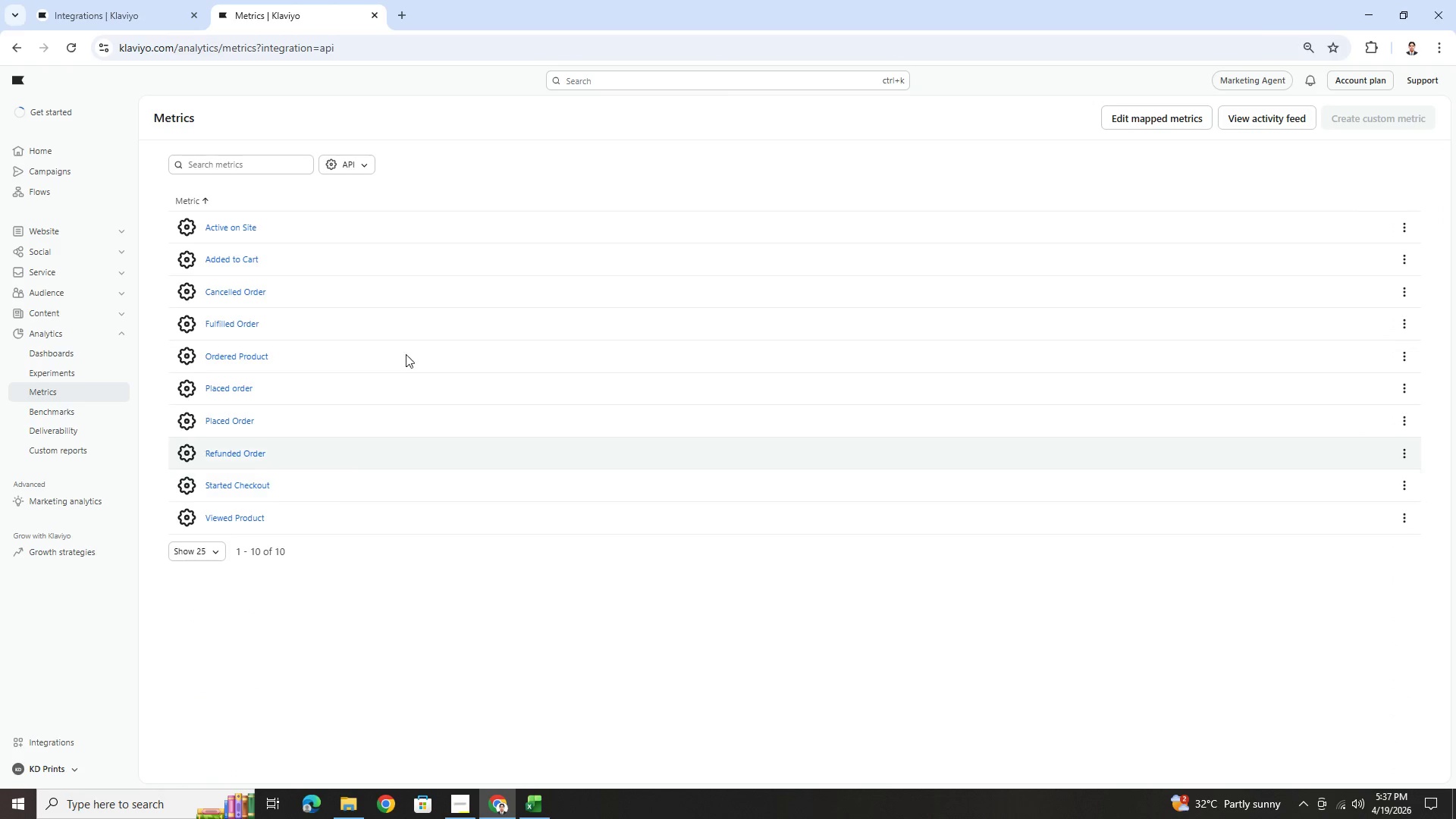 
left_click([347, 165])
 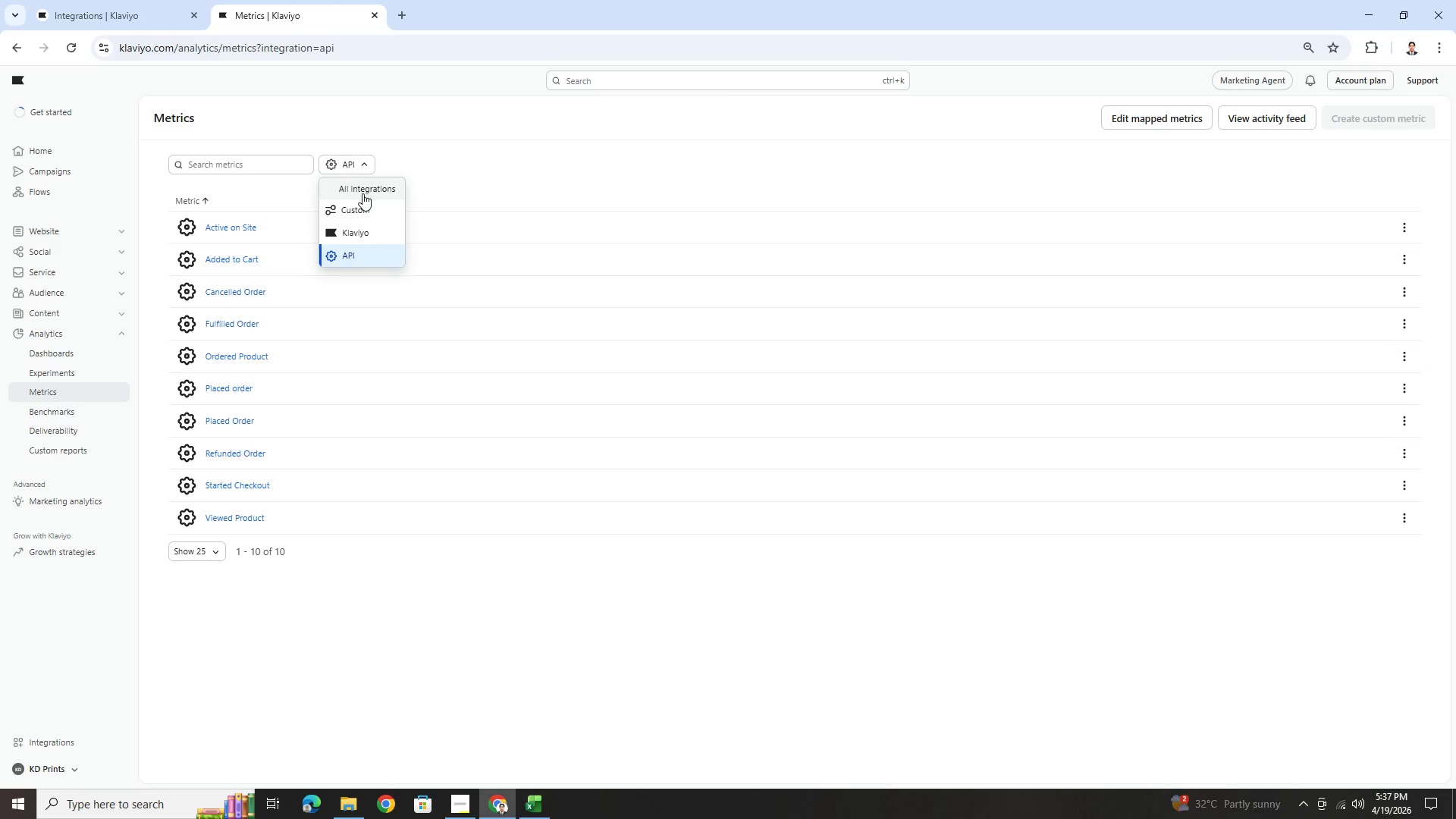 
left_click([362, 193])
 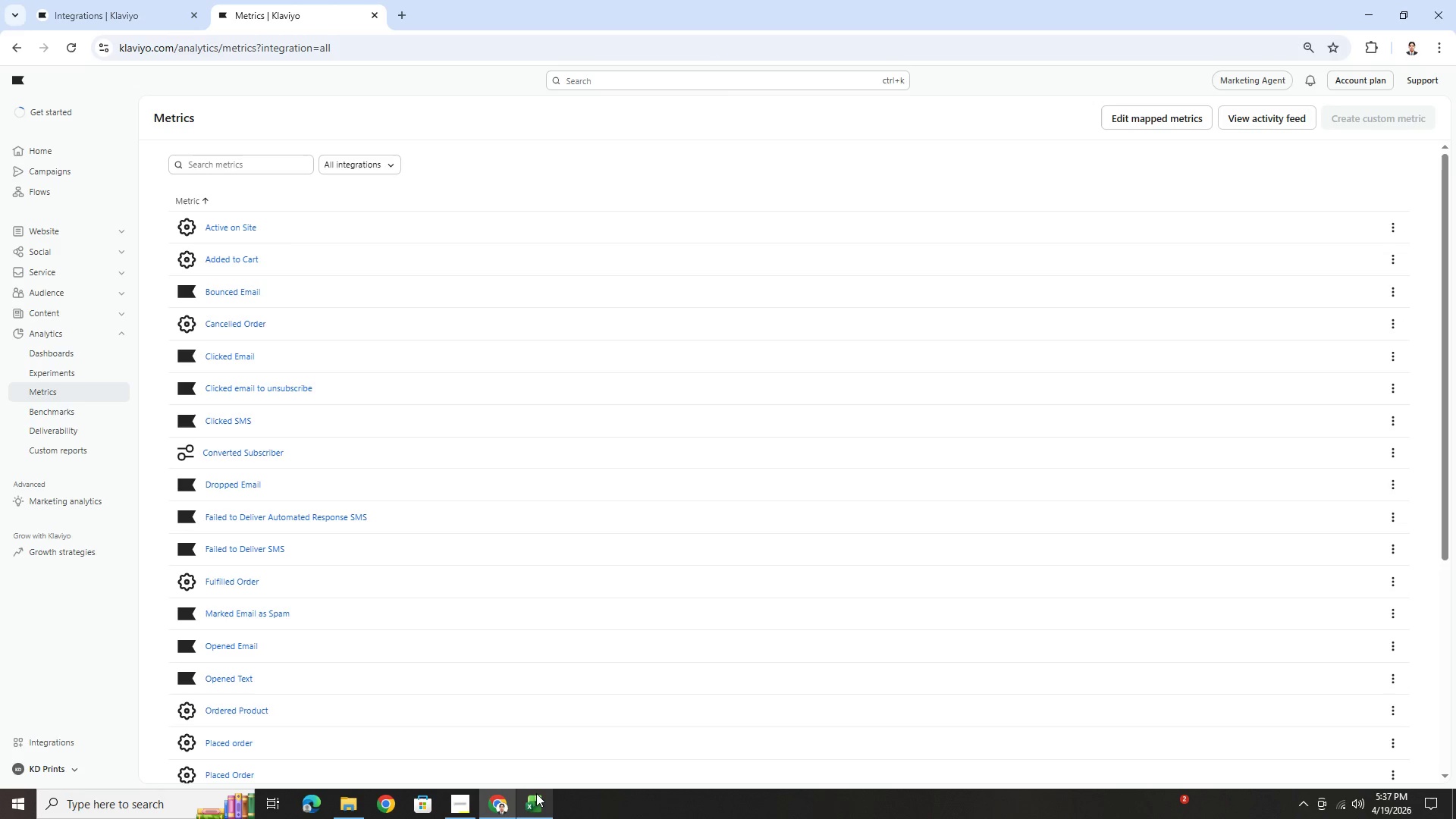 
left_click([535, 800])
 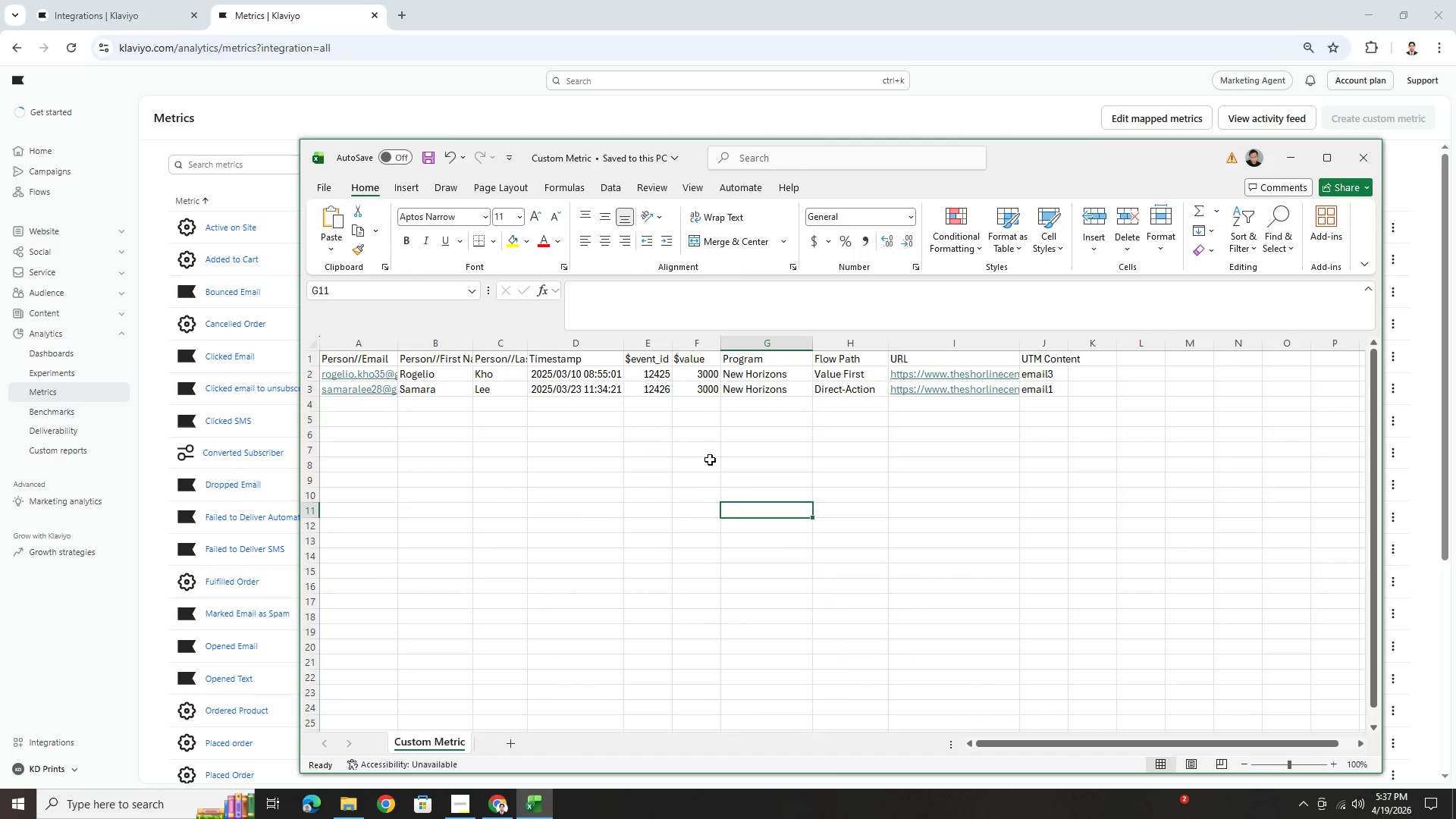 
left_click([704, 438])
 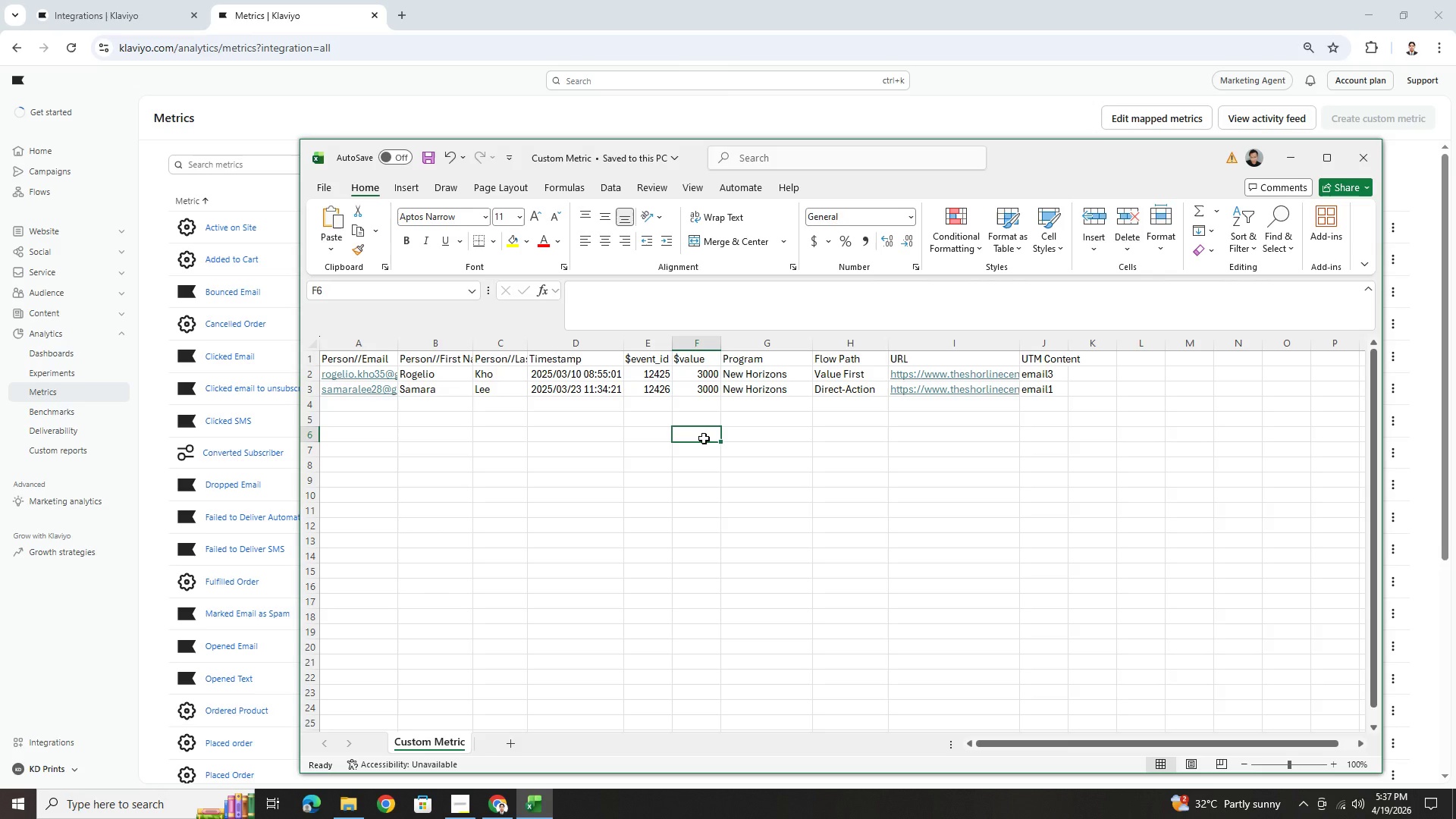 
wait(14.67)
 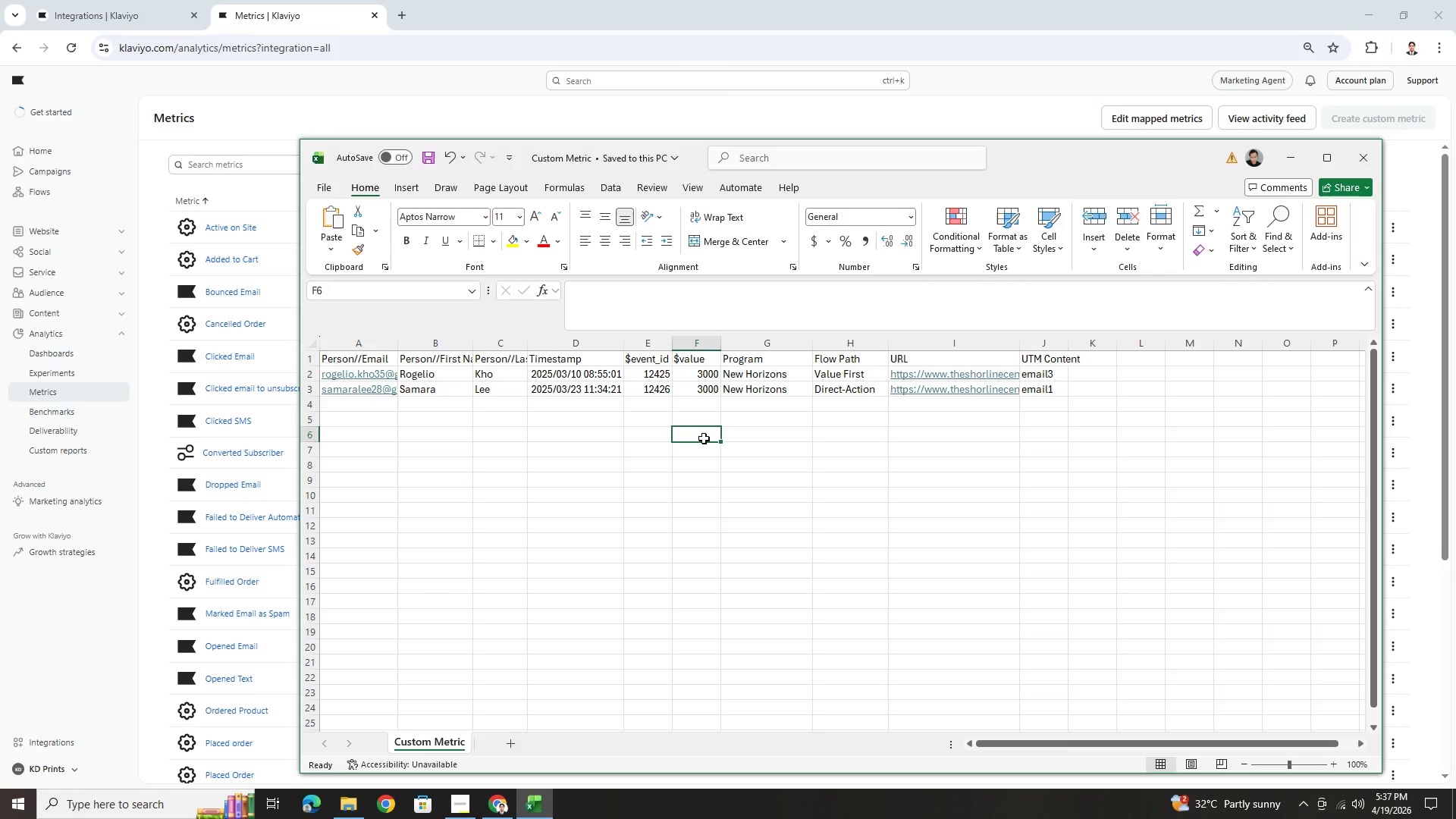 
double_click([577, 376])
 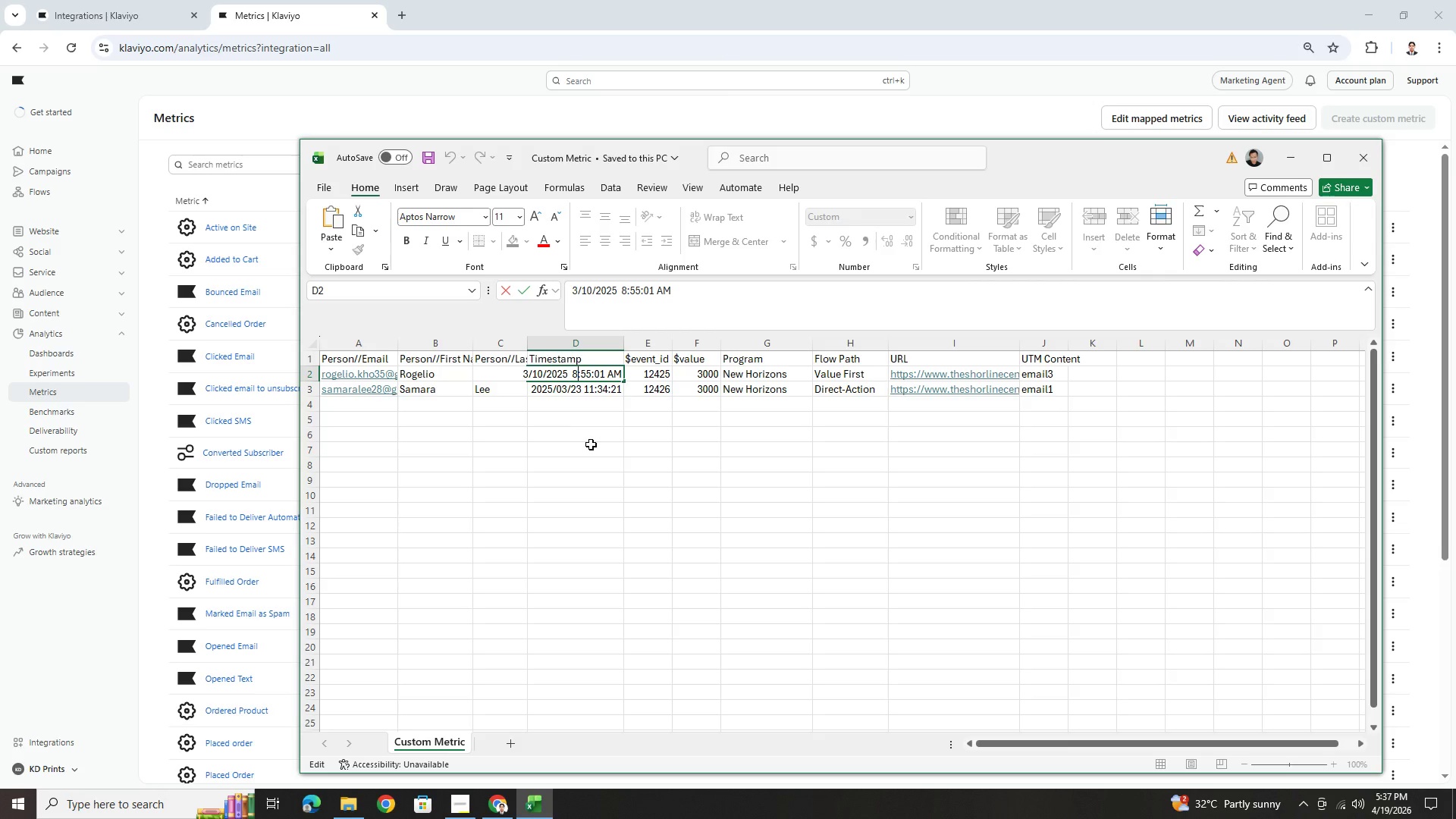 
left_click([591, 444])
 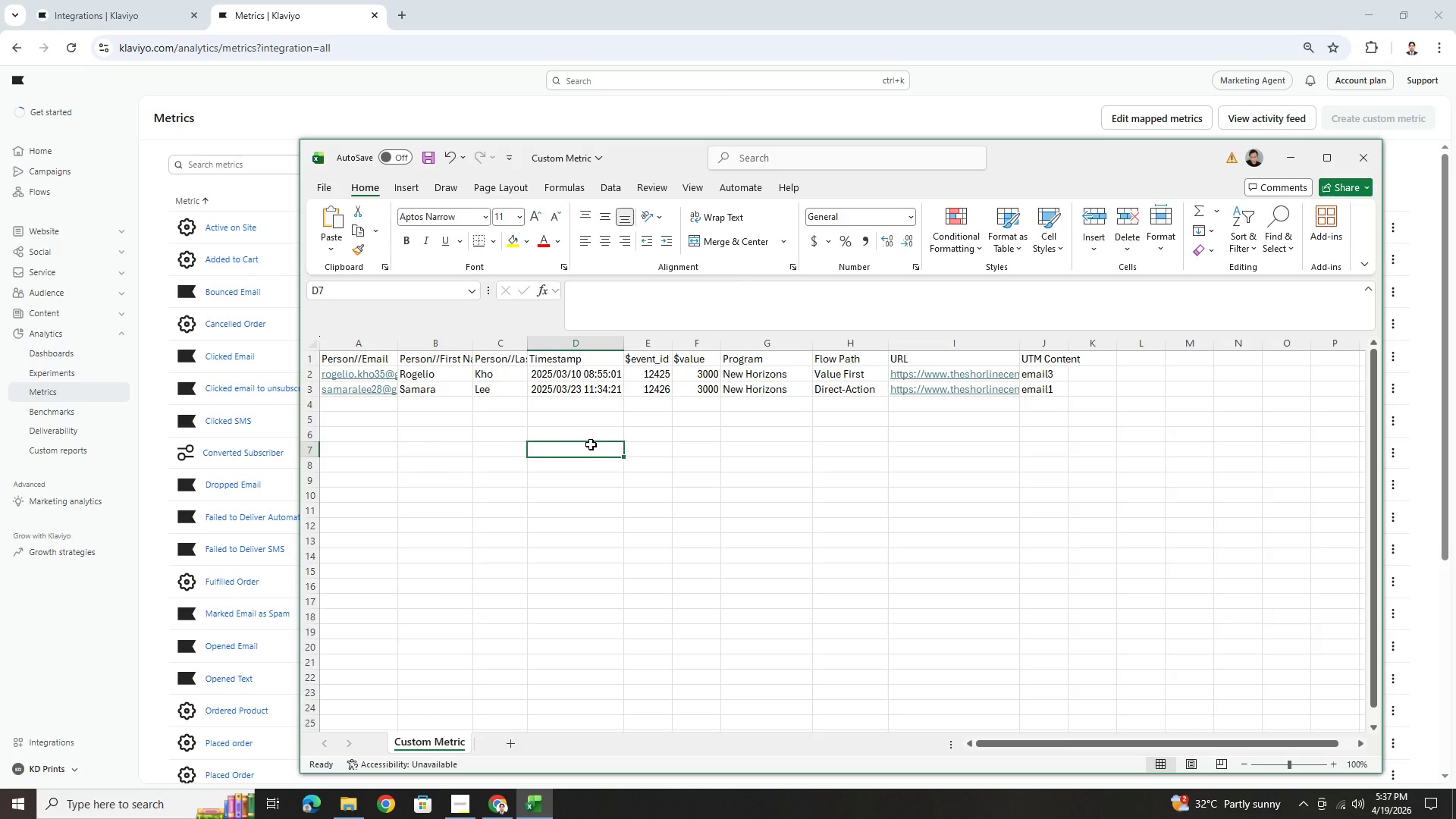 
wait(6.94)
 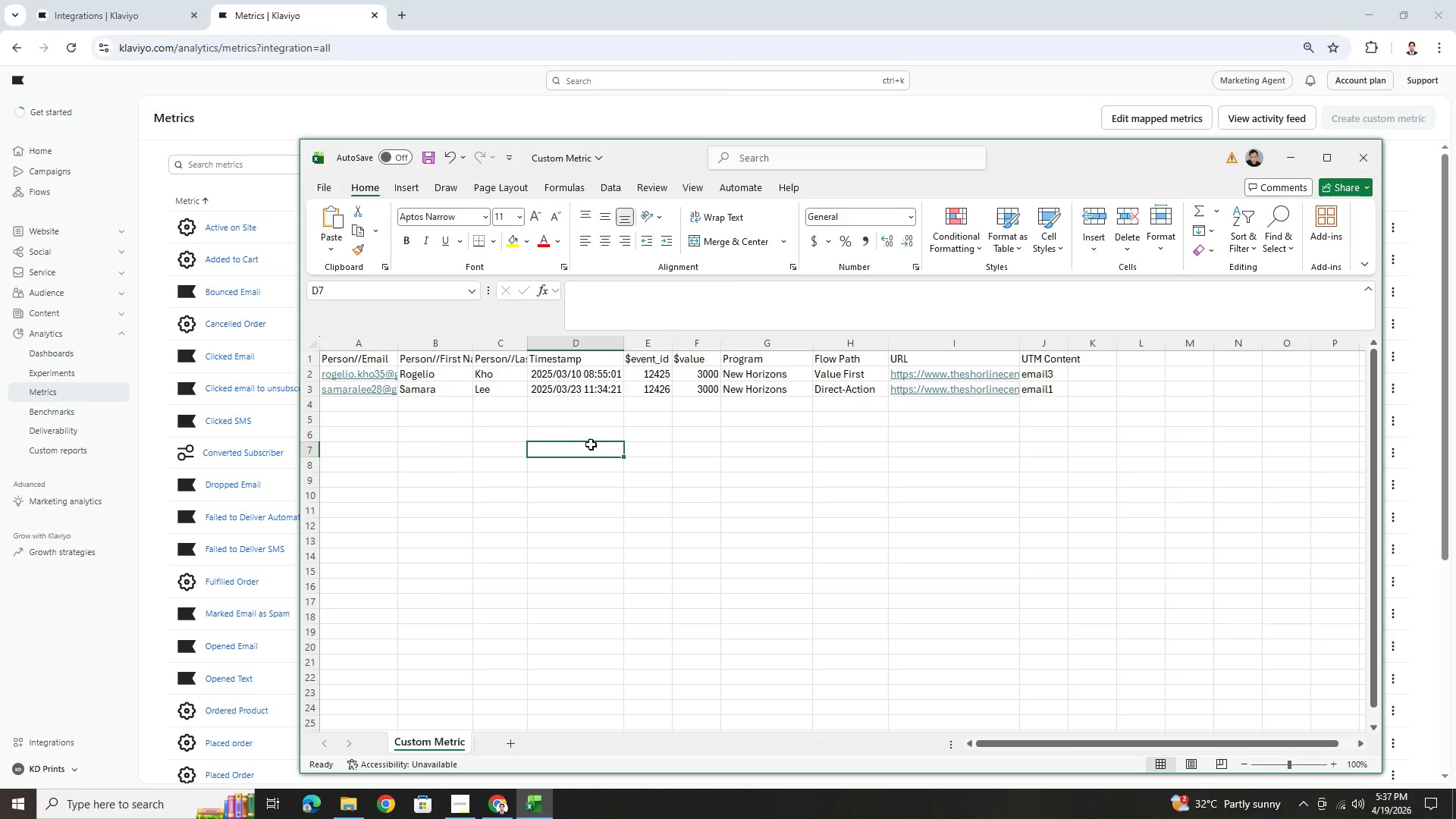 
left_click([446, 373])
 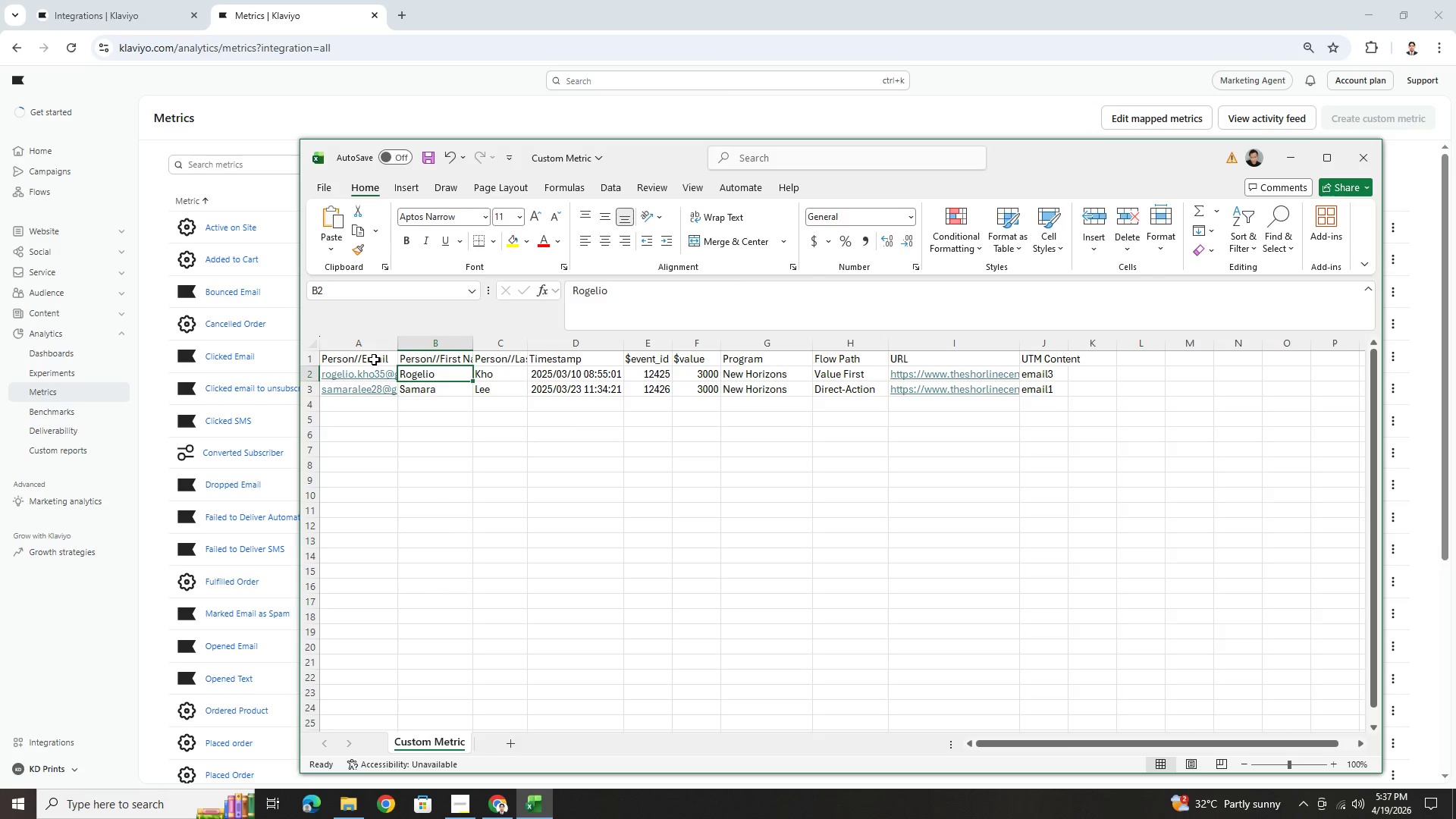 
left_click([369, 359])
 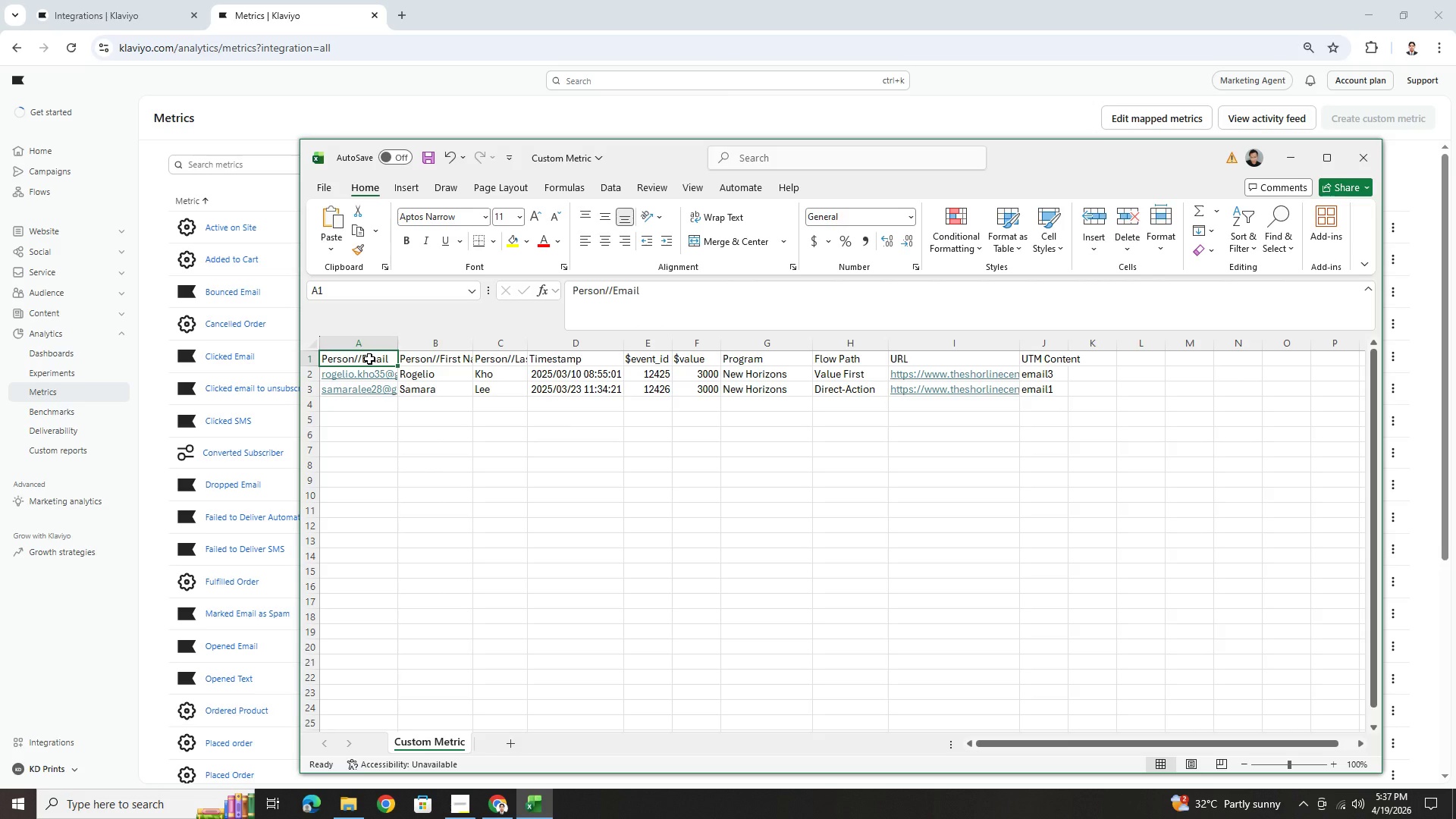 
wait(12.36)
 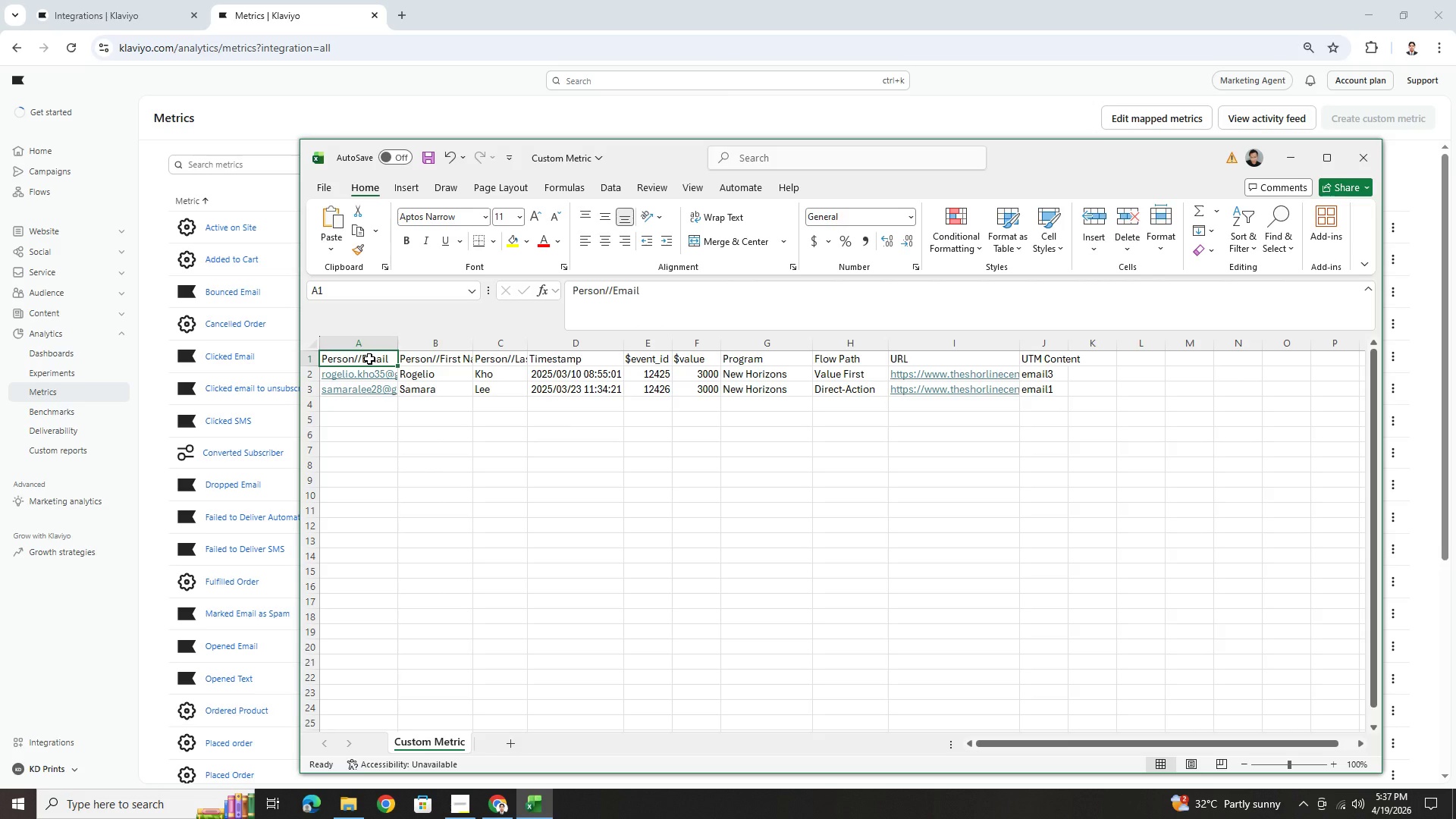 
double_click([513, 363])
 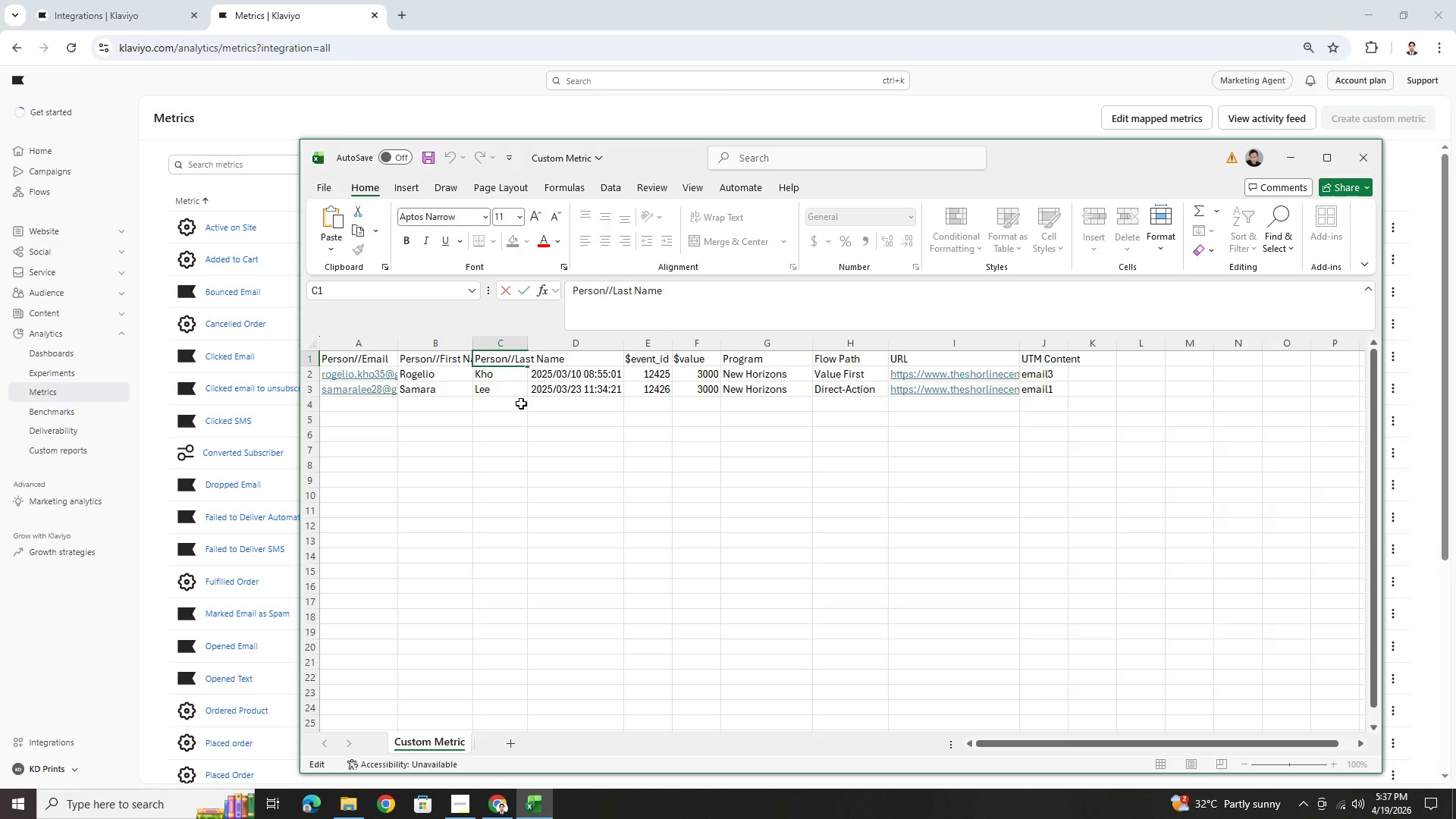 
left_click([521, 405])
 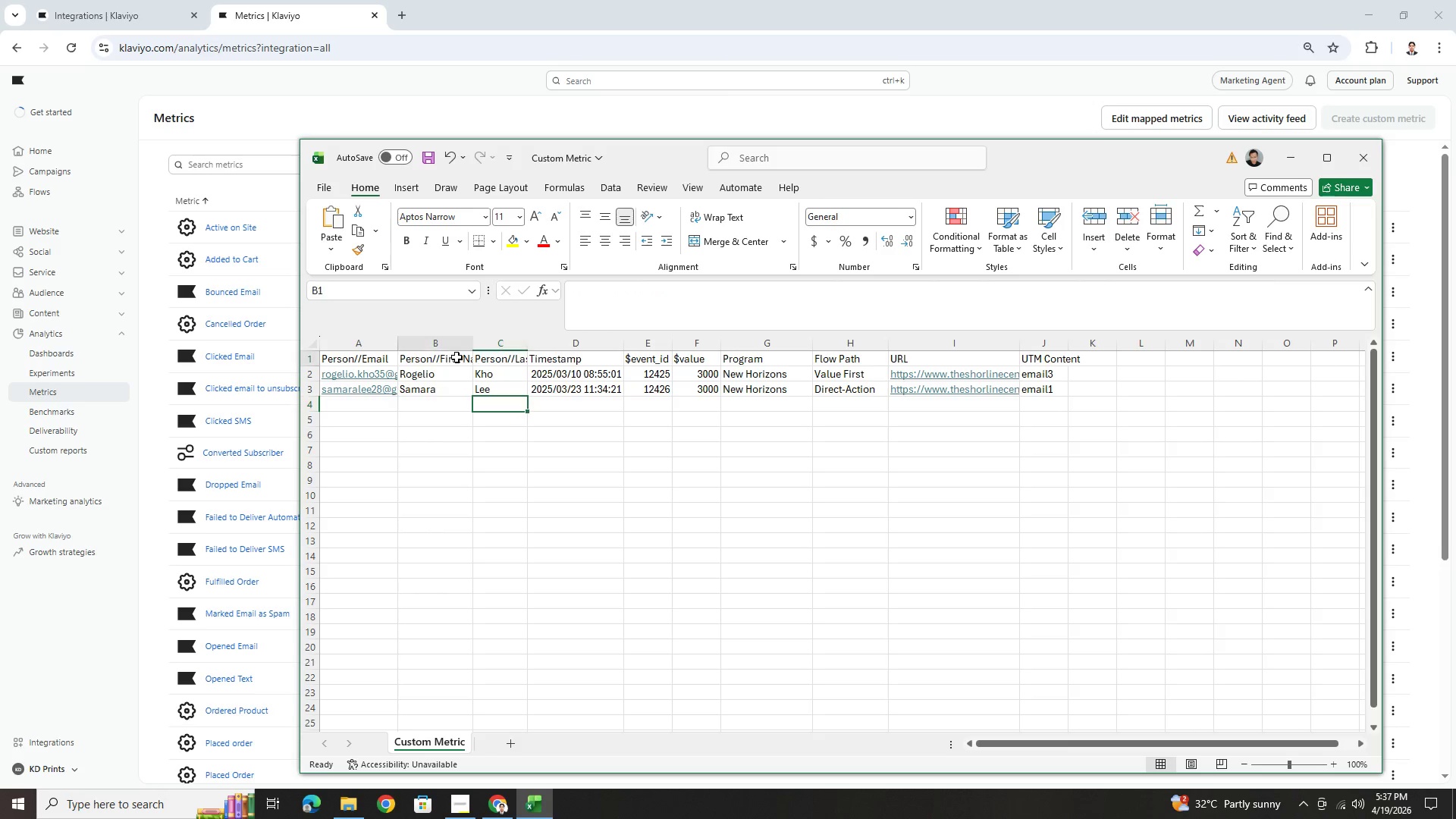 
double_click([457, 357])
 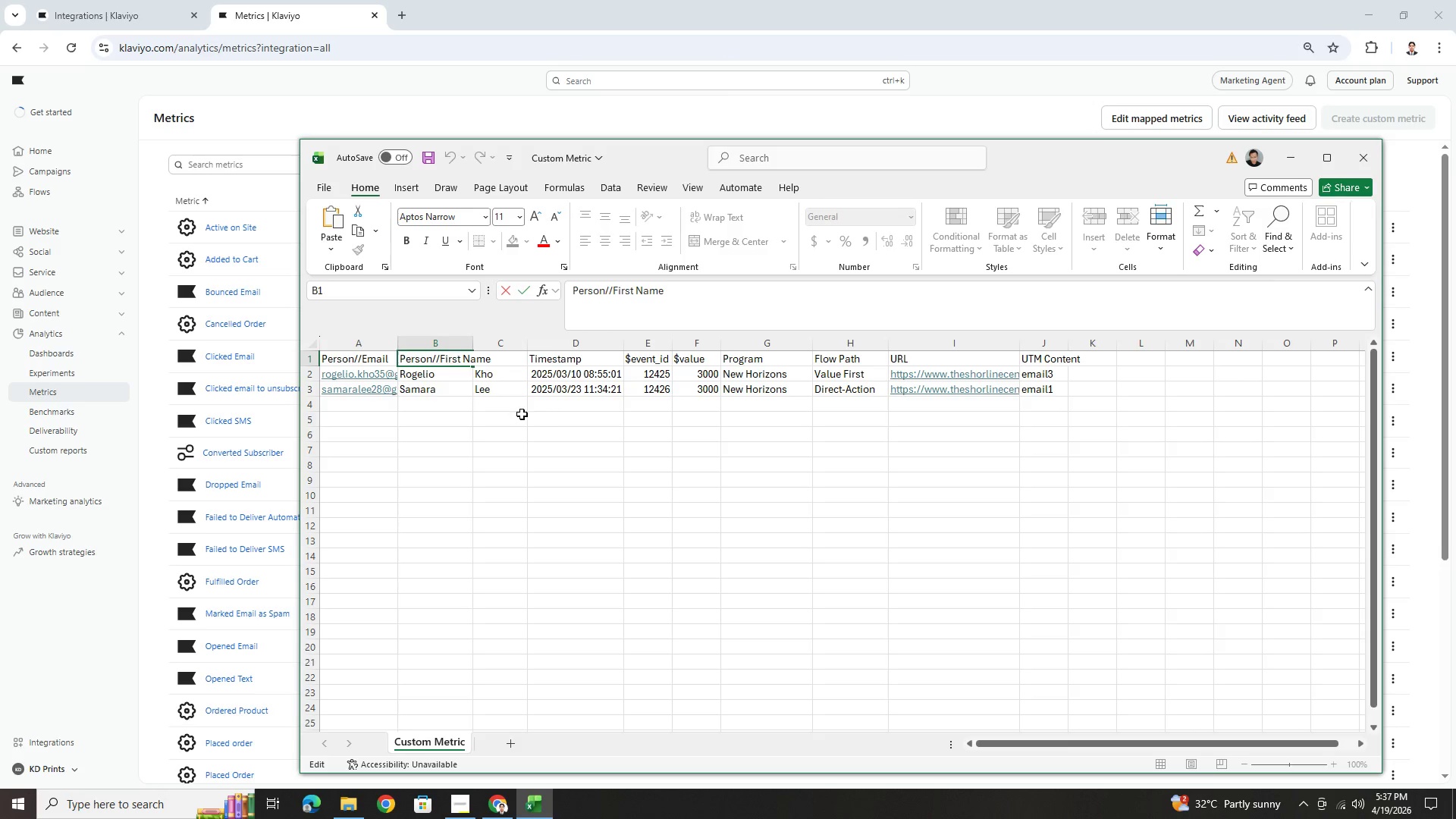 
left_click([507, 415])
 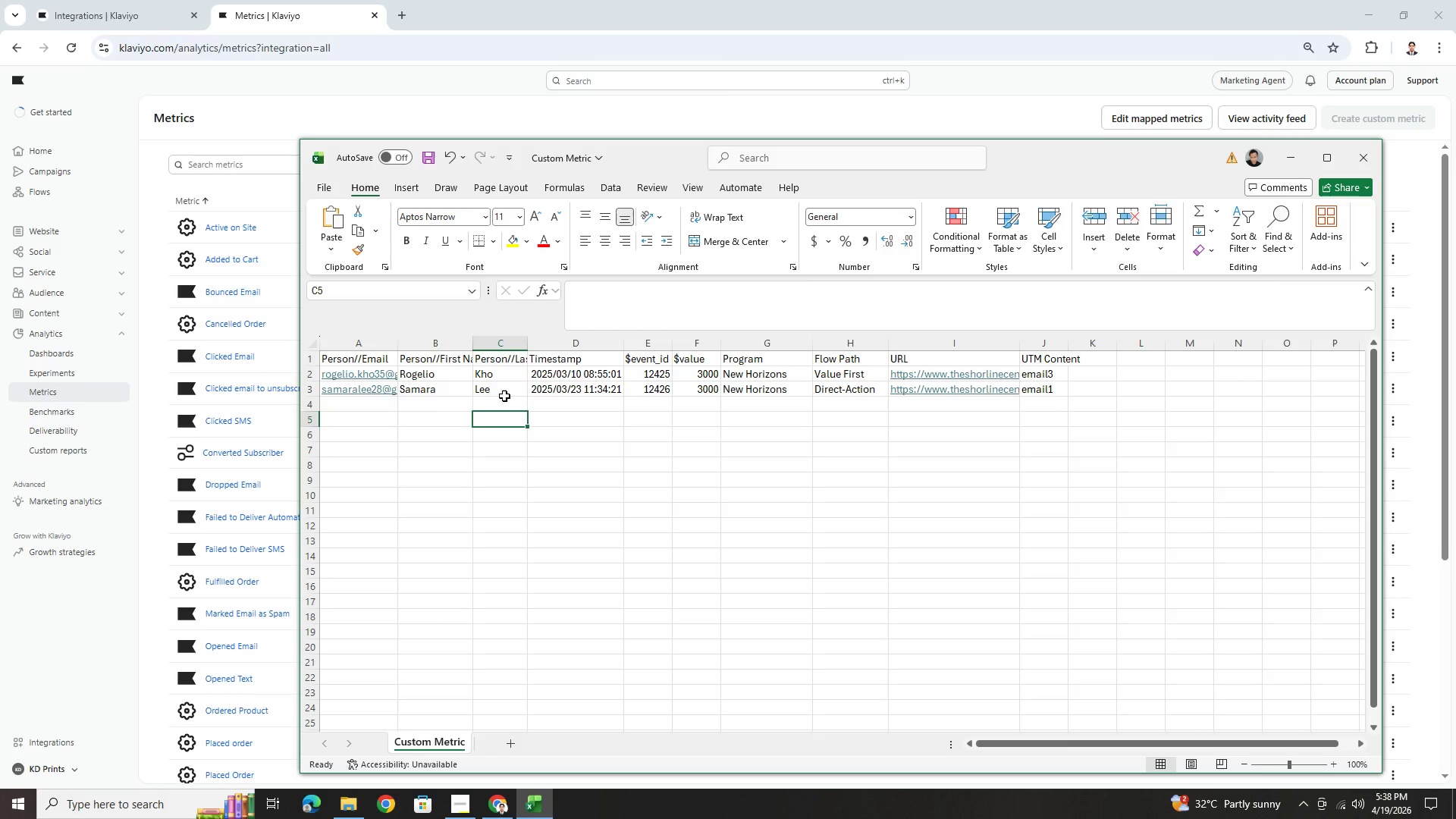 
wait(13.12)
 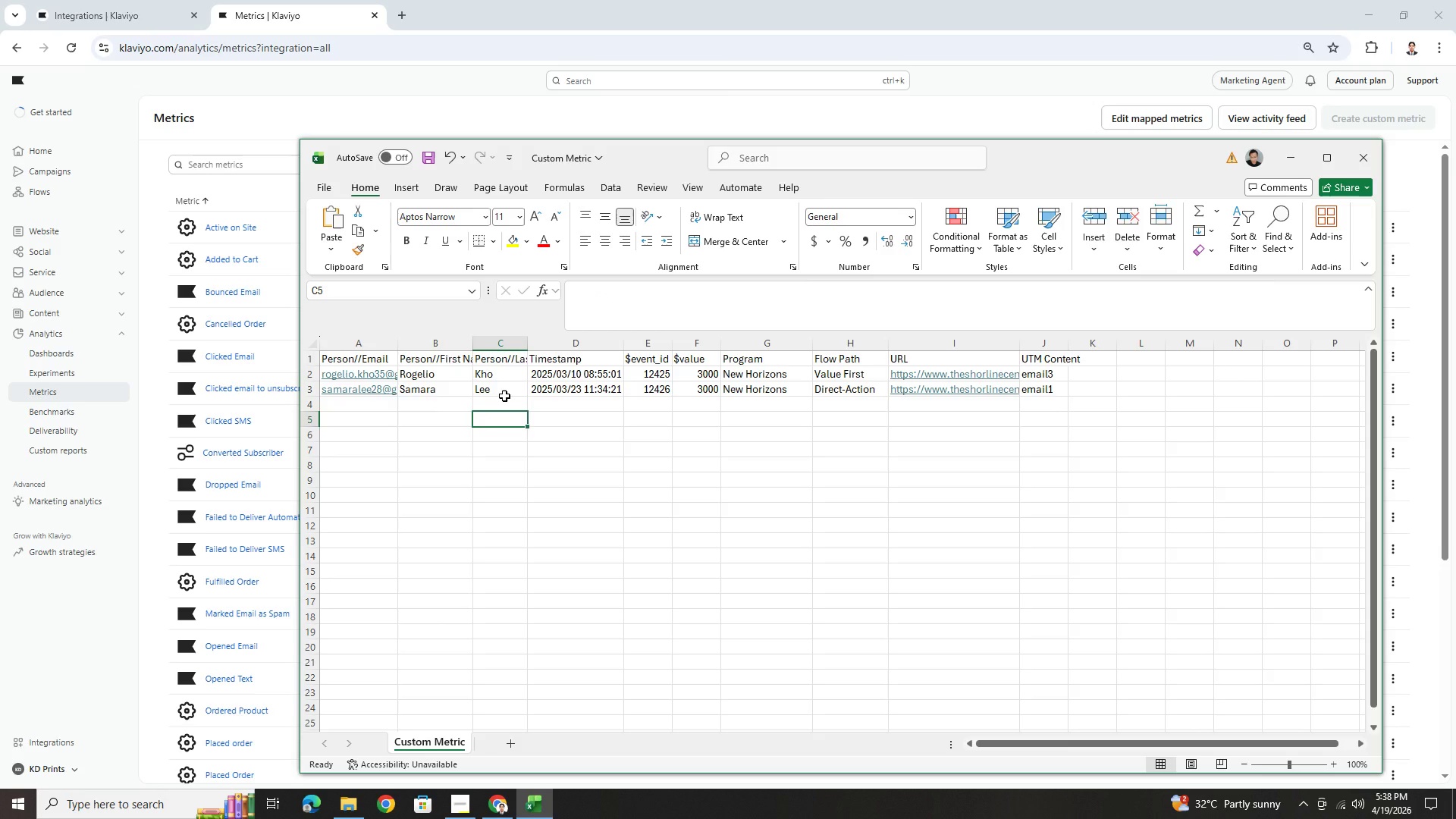 
double_click([598, 361])
 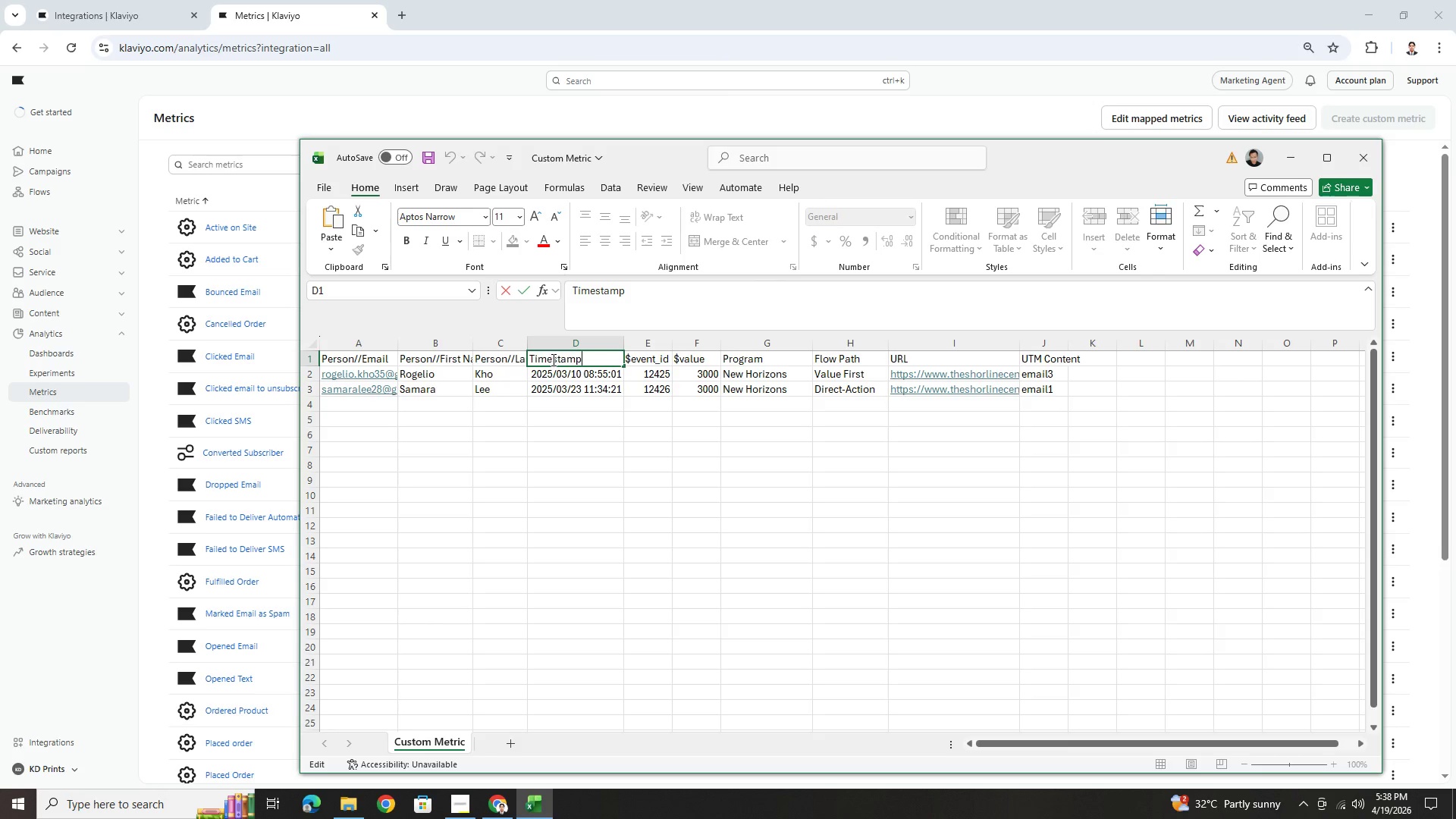 
left_click([673, 440])
 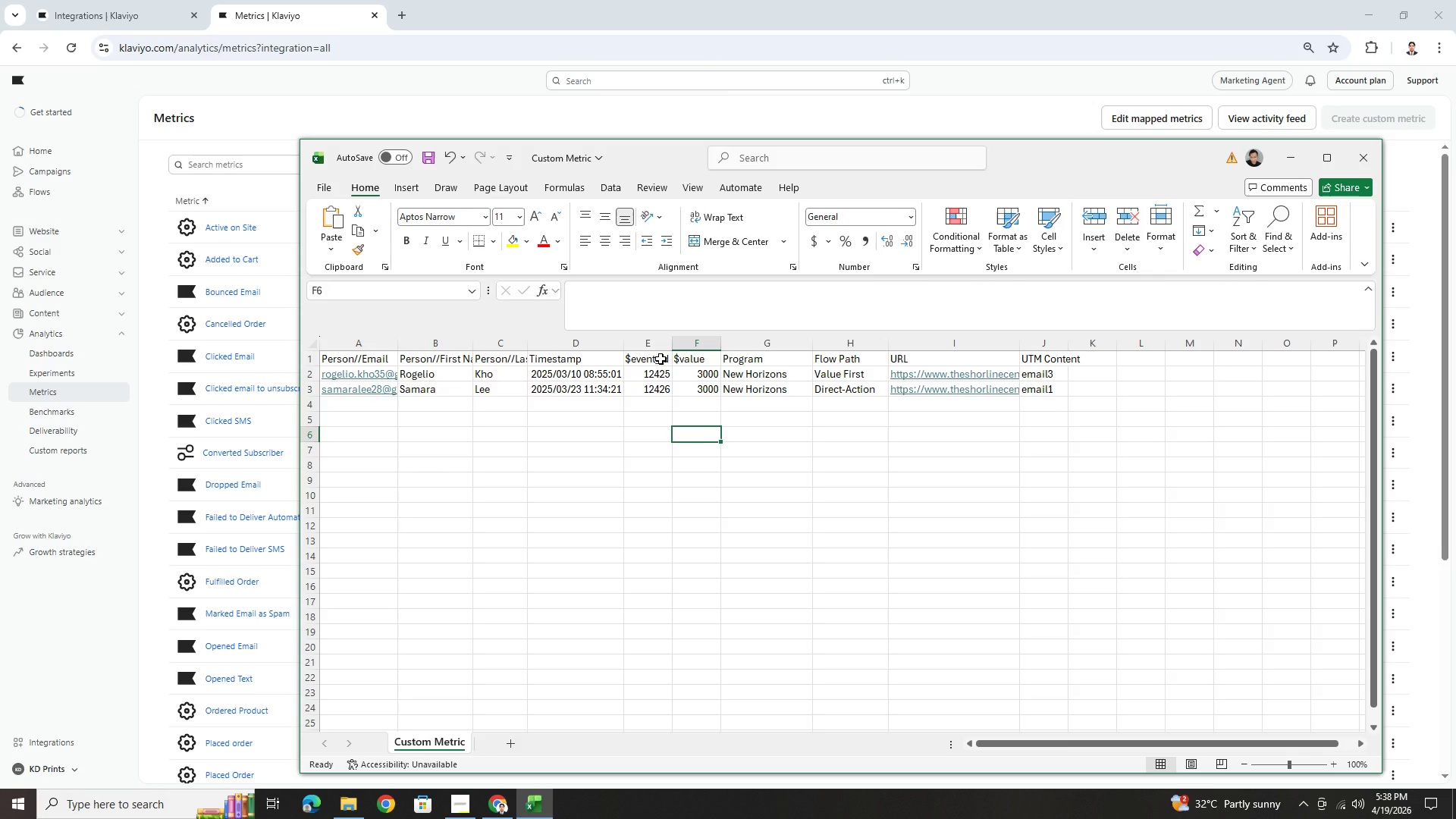 
wait(38.77)
 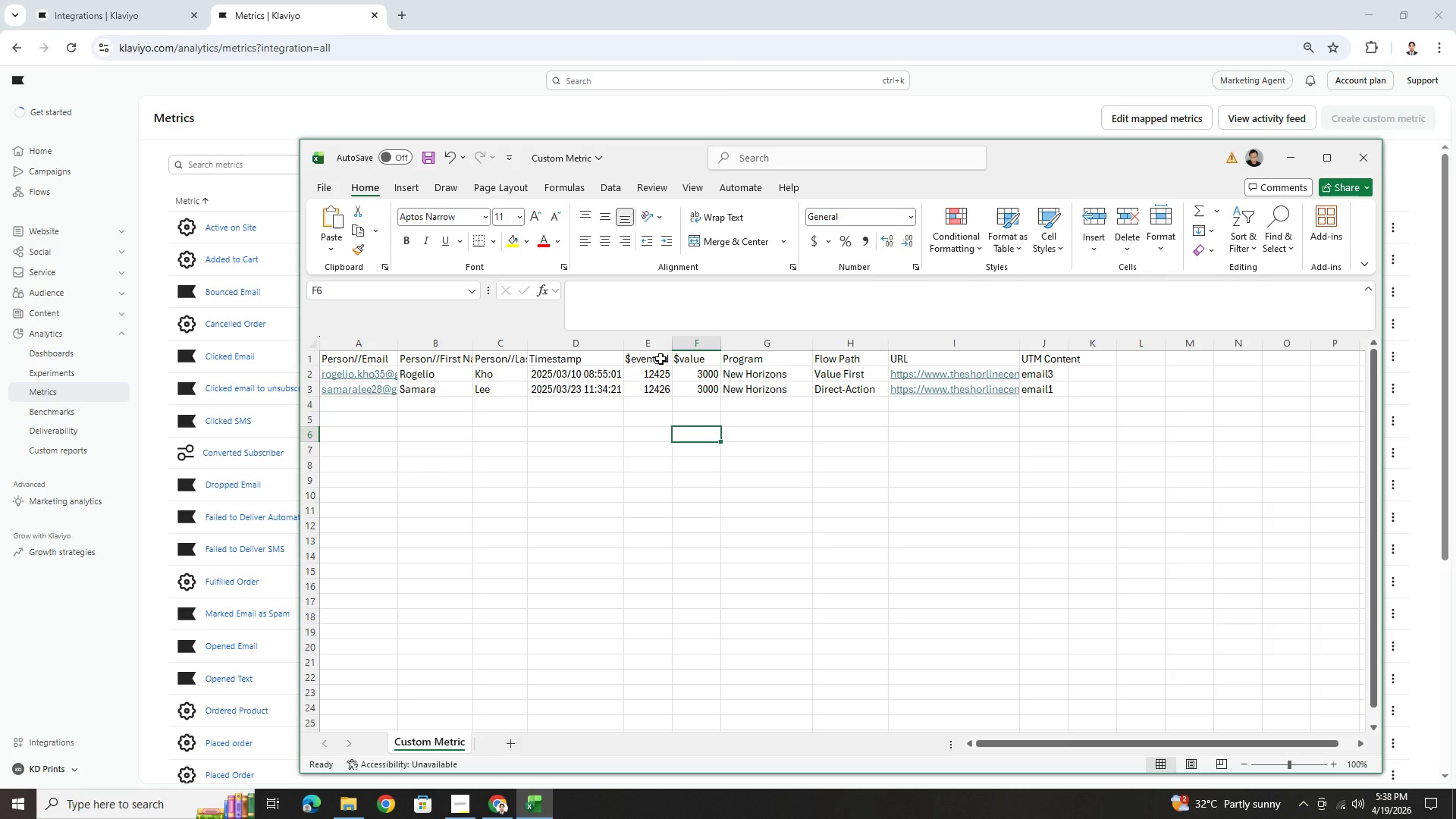 
left_click([656, 344])
 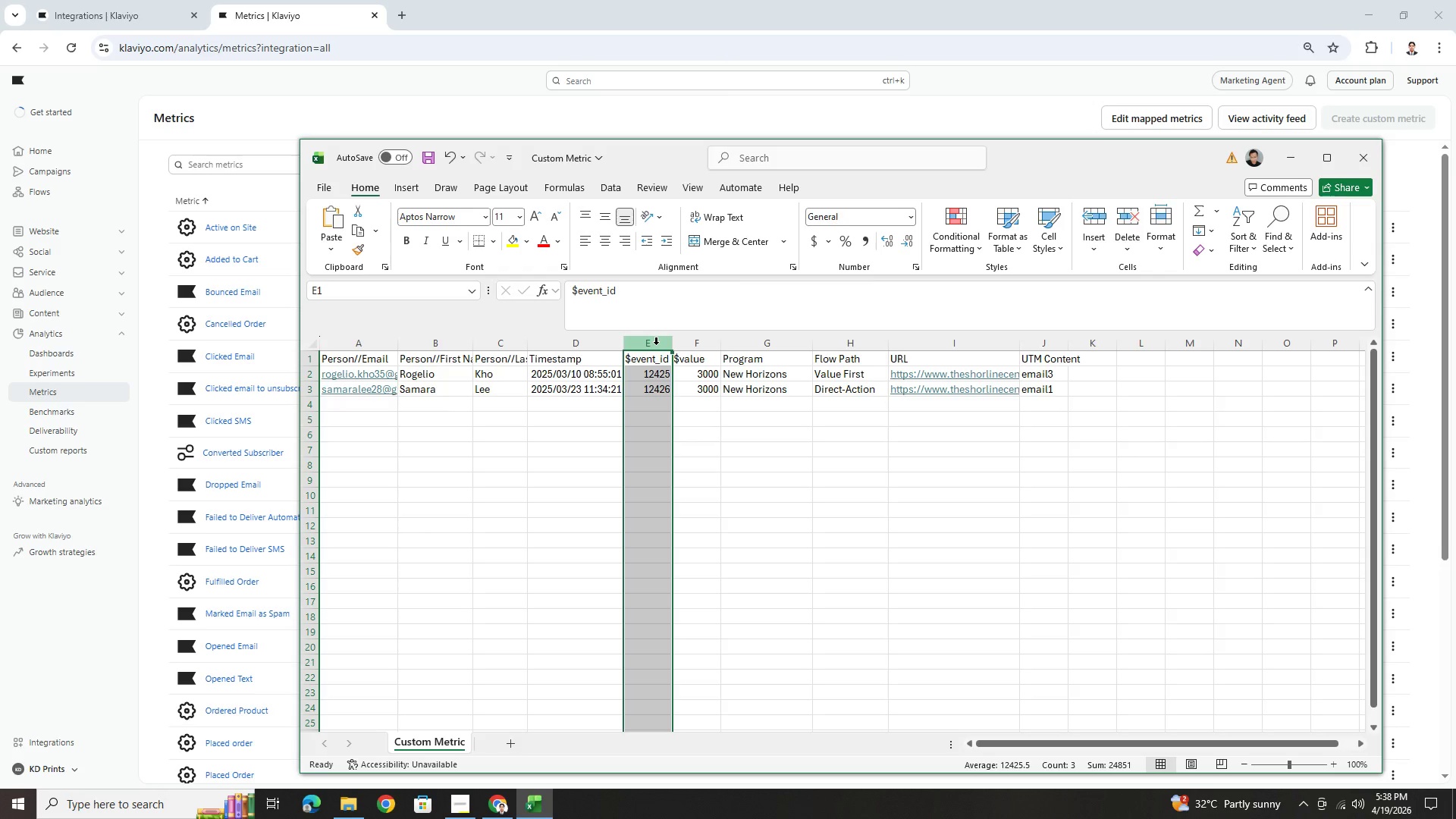 
right_click([656, 344])
 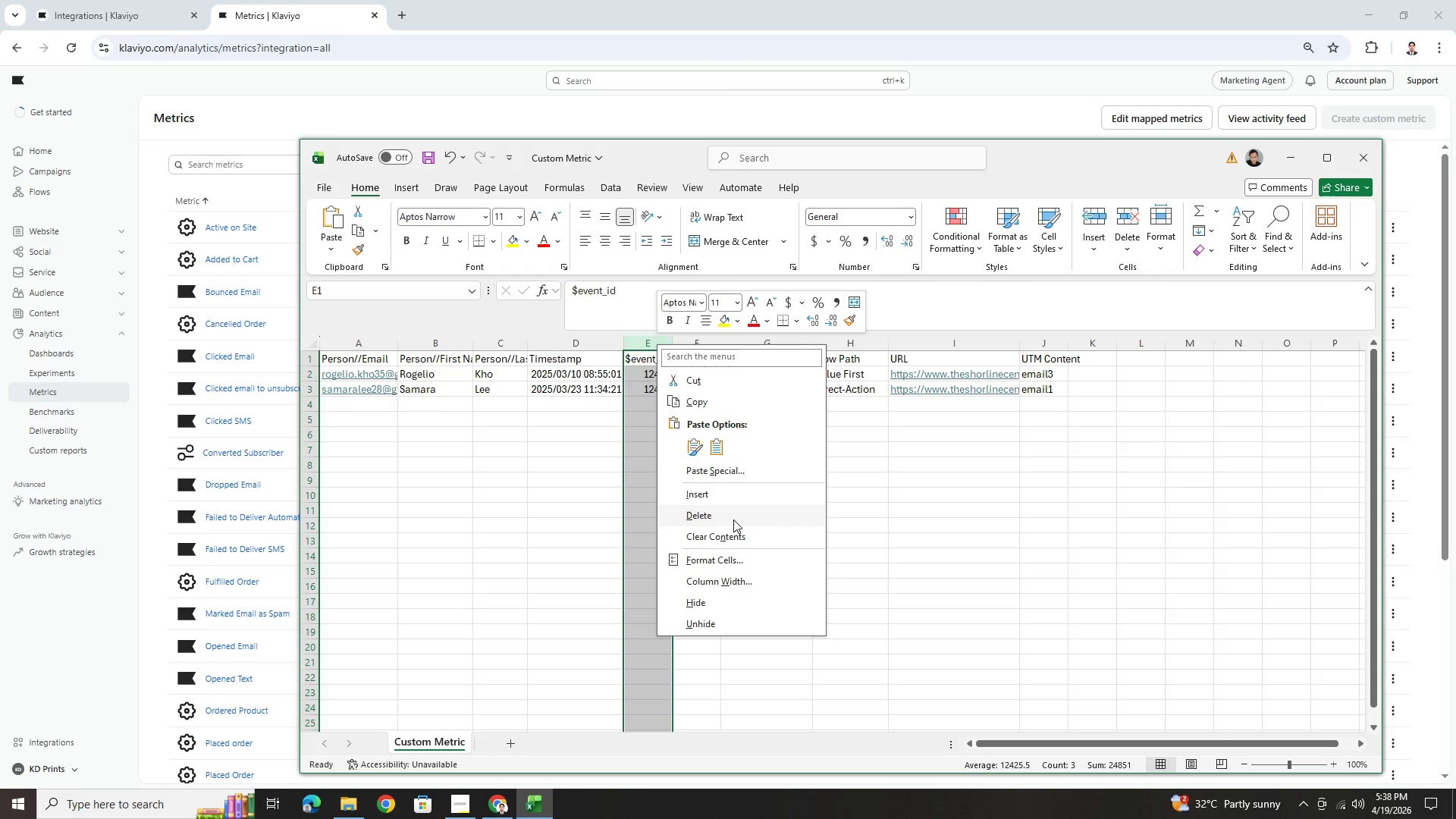 
double_click([802, 518])
 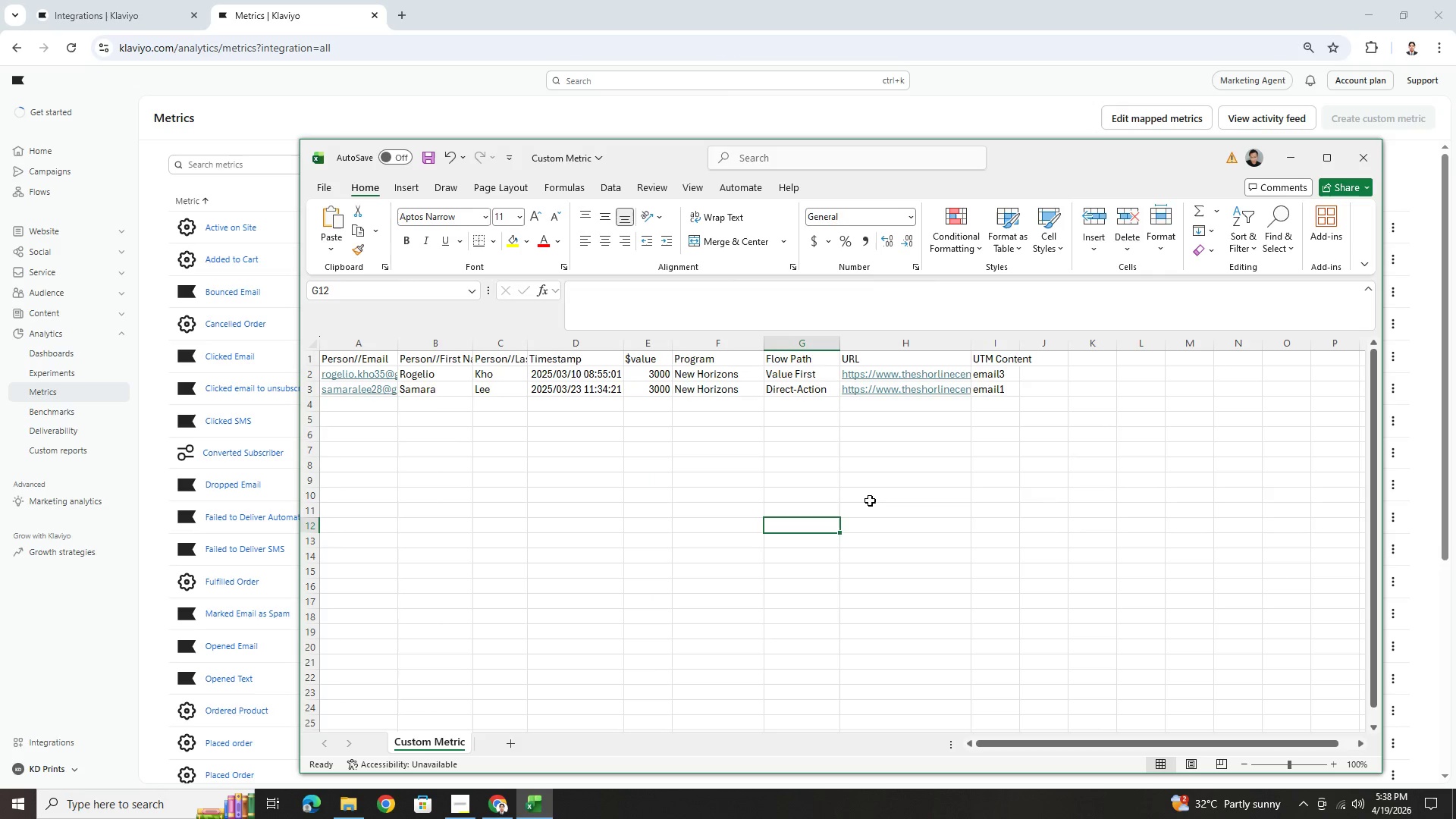 
wait(6.47)
 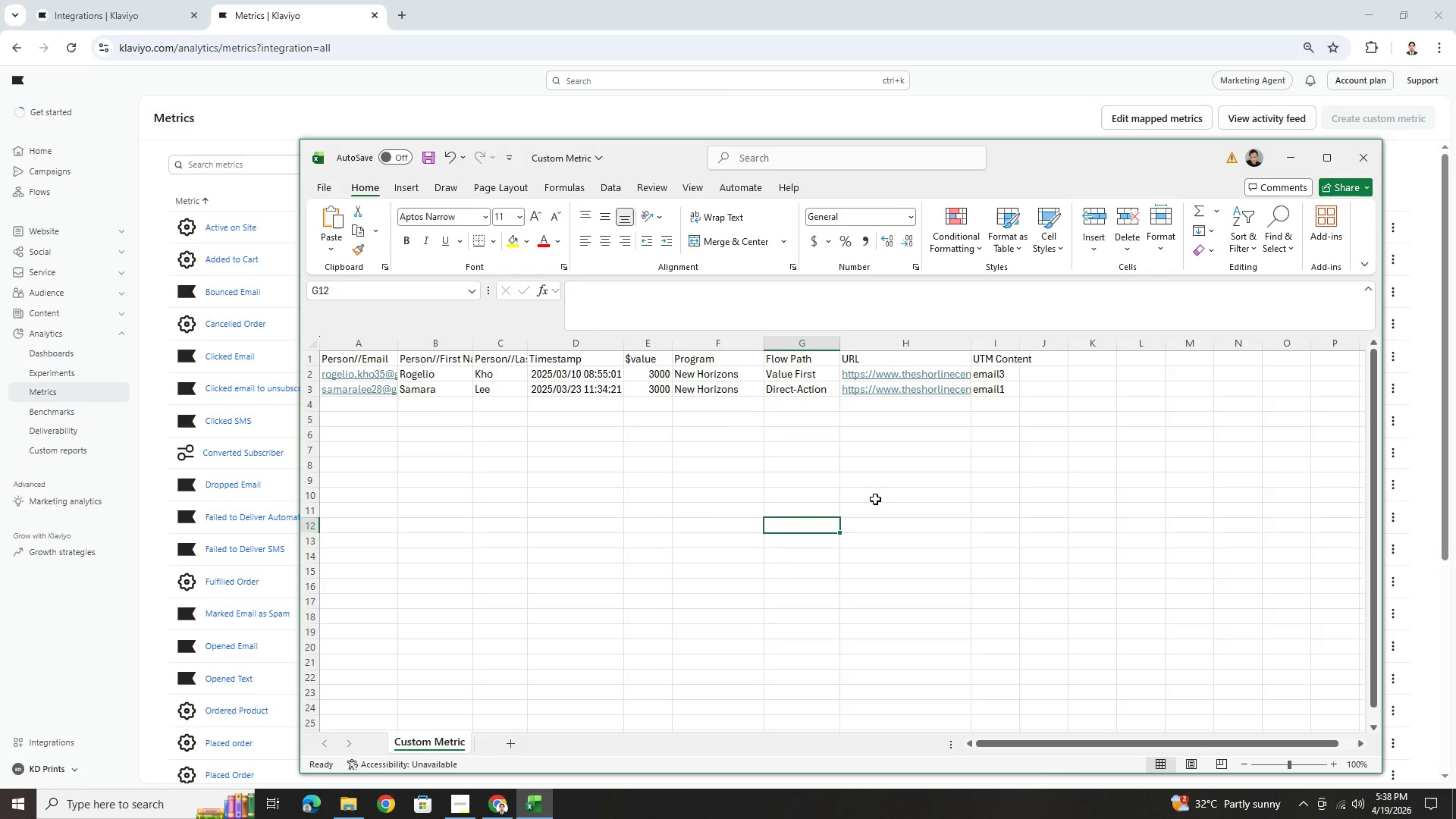 
left_click([659, 361])
 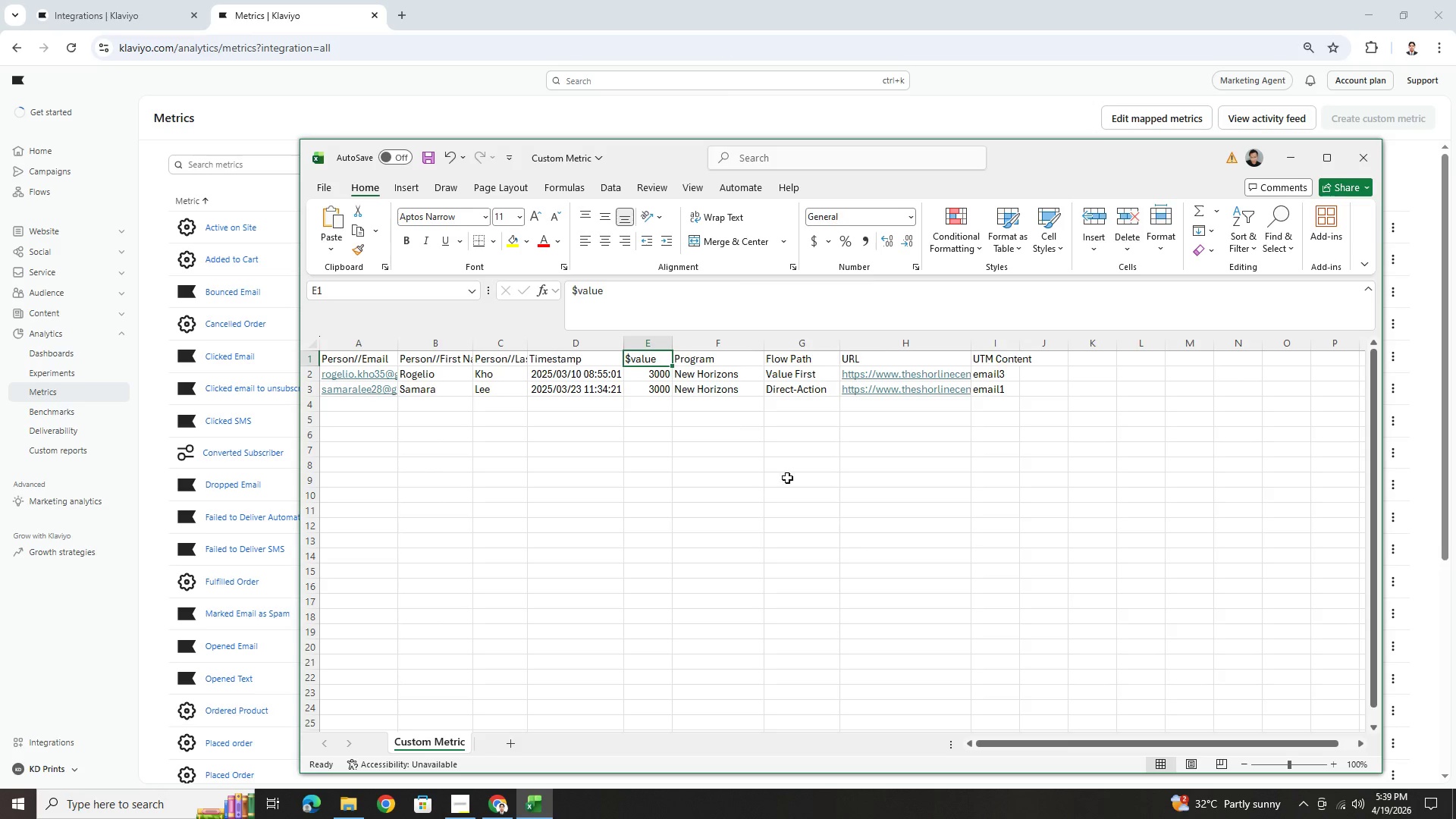 
left_click([855, 551])
 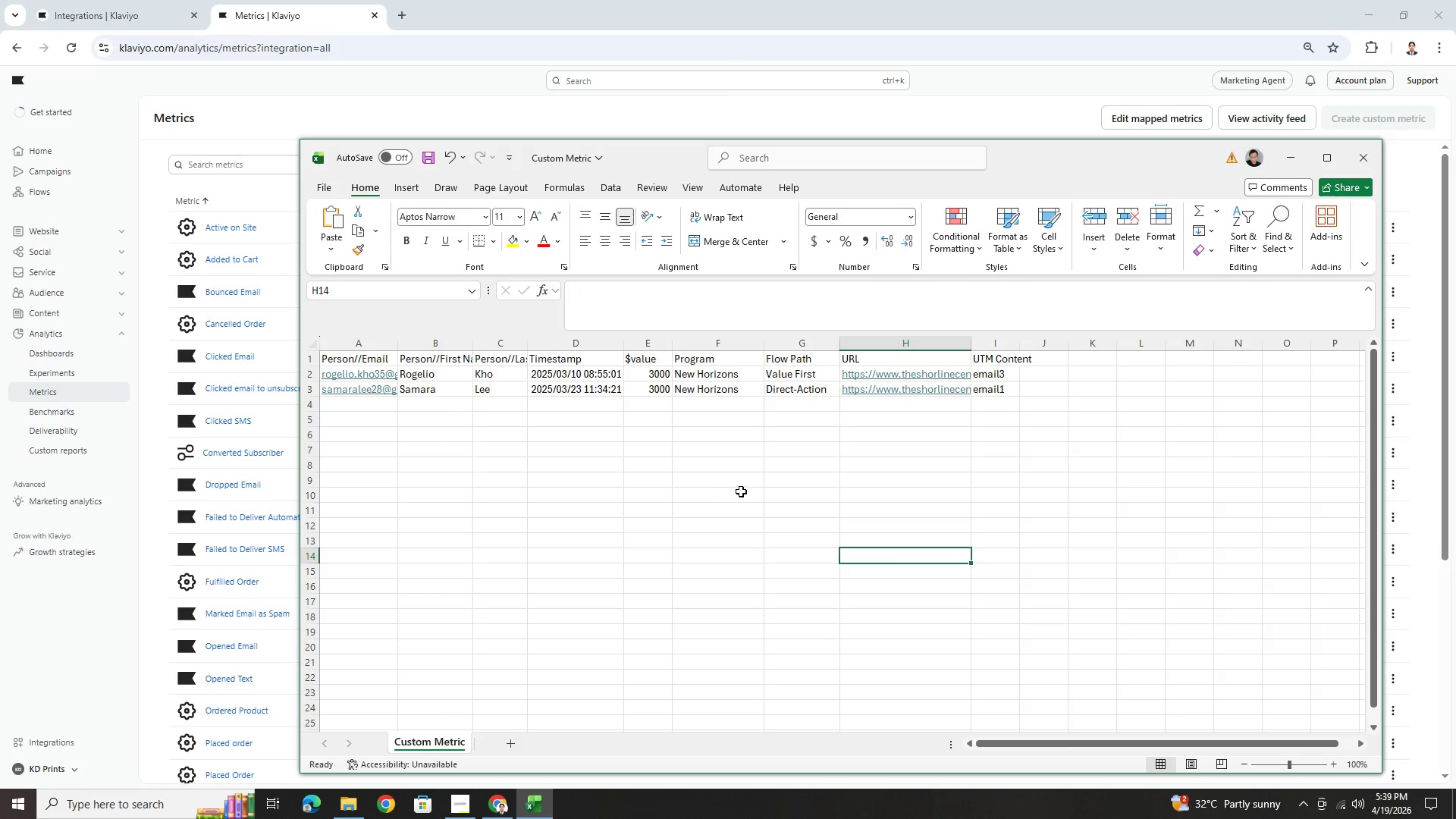 
wait(8.53)
 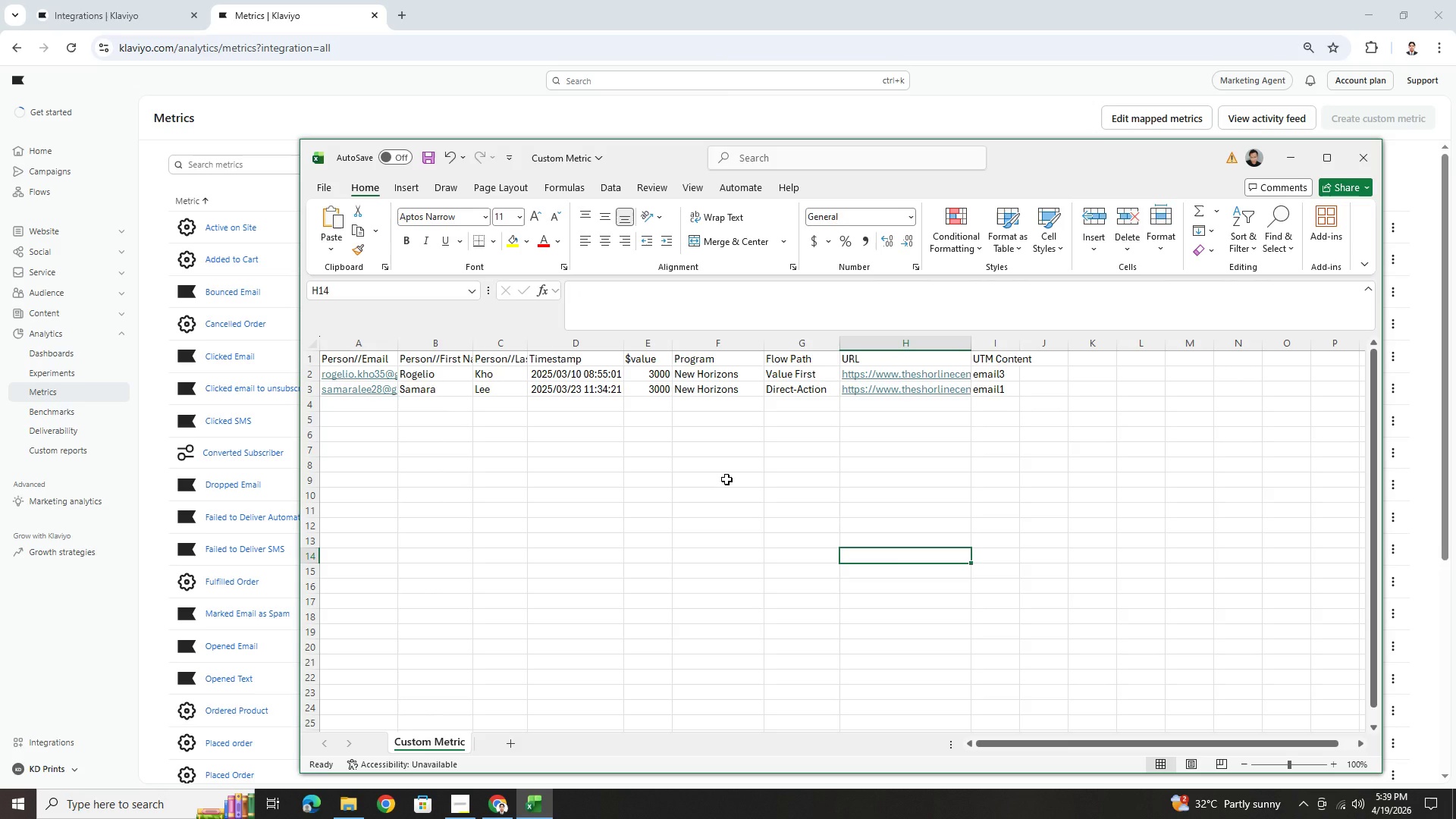 
key(Control+S)
 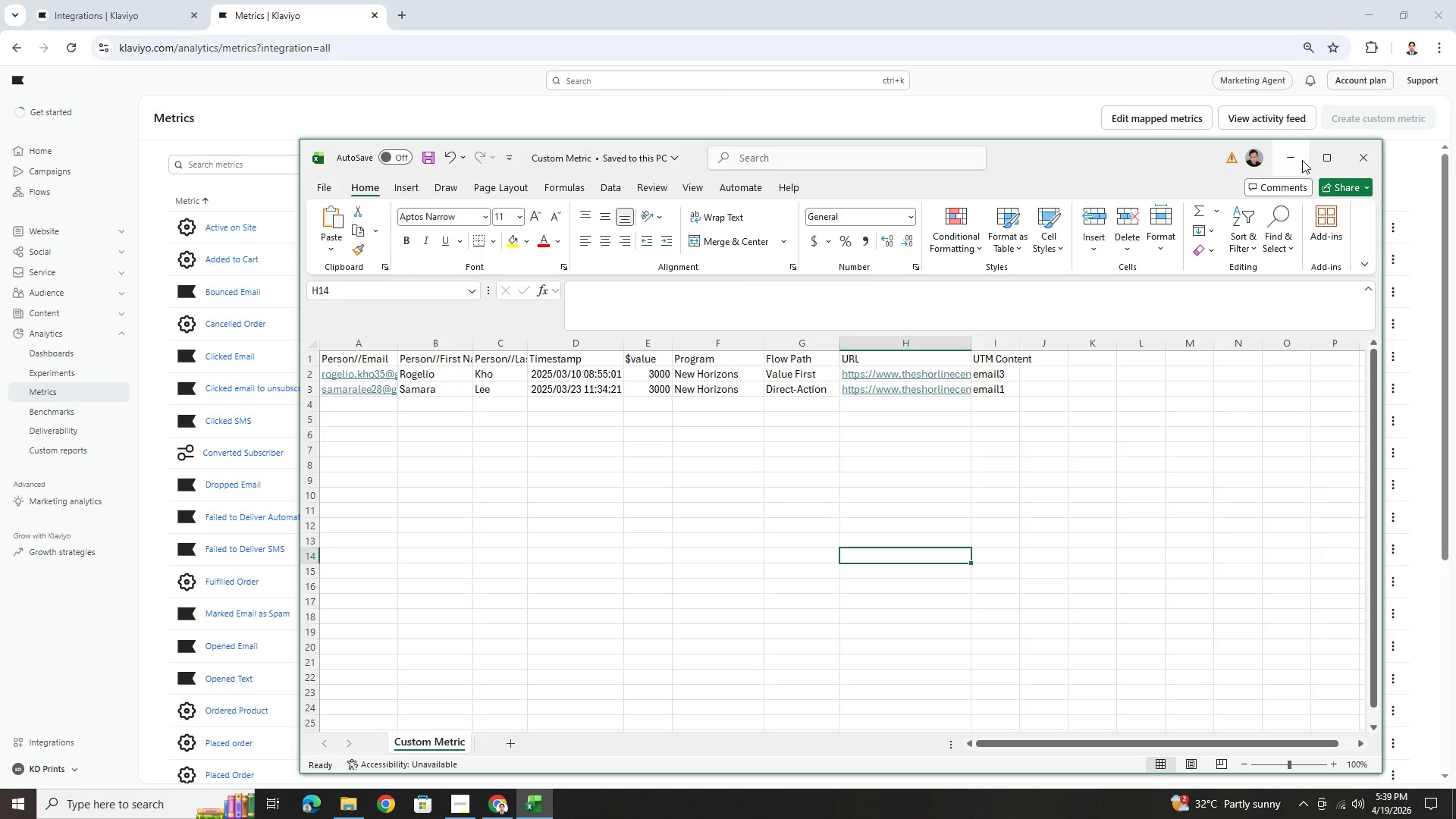 
wait(6.59)
 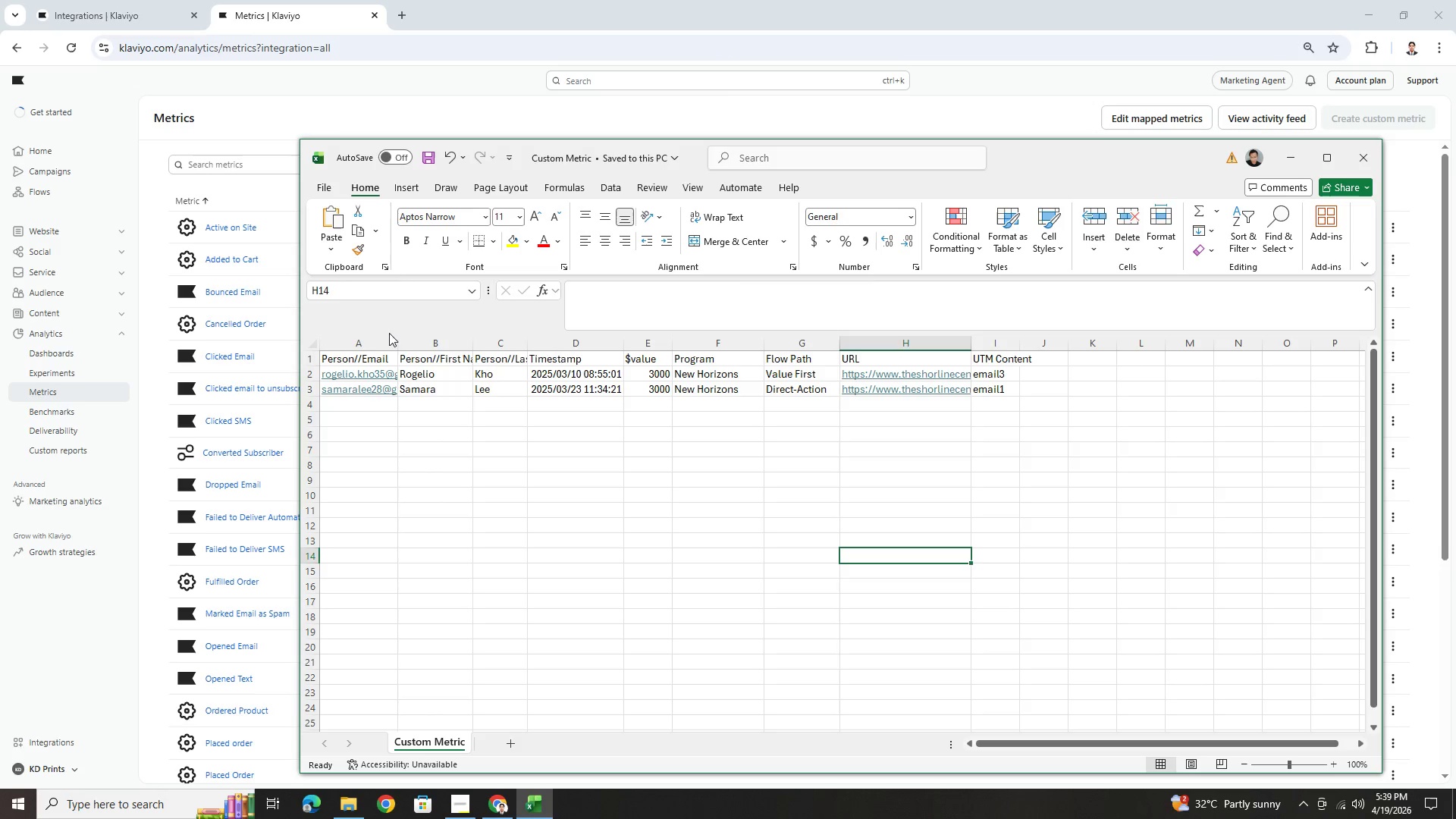 
left_click([63, 51])
 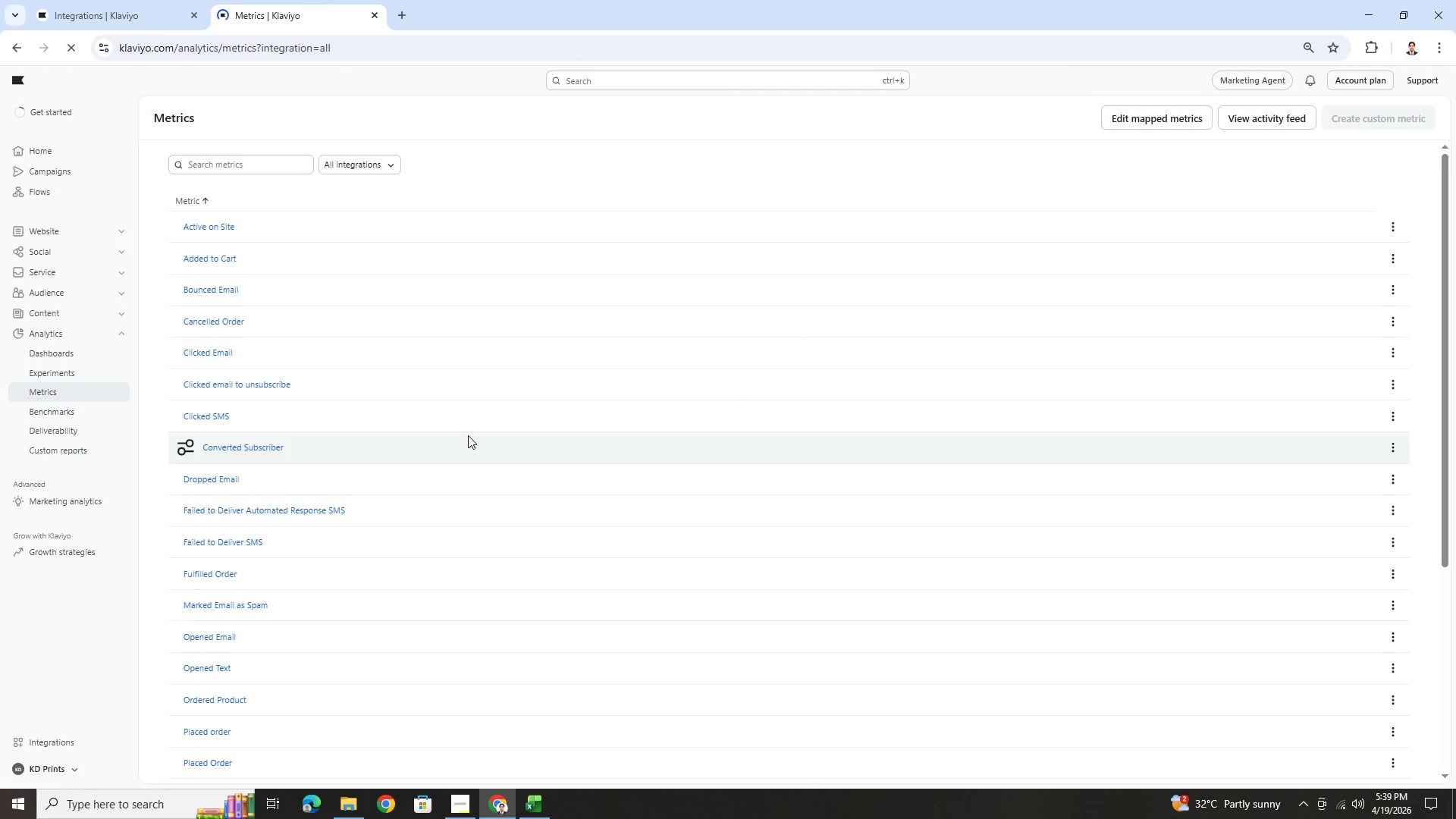 
wait(15.12)
 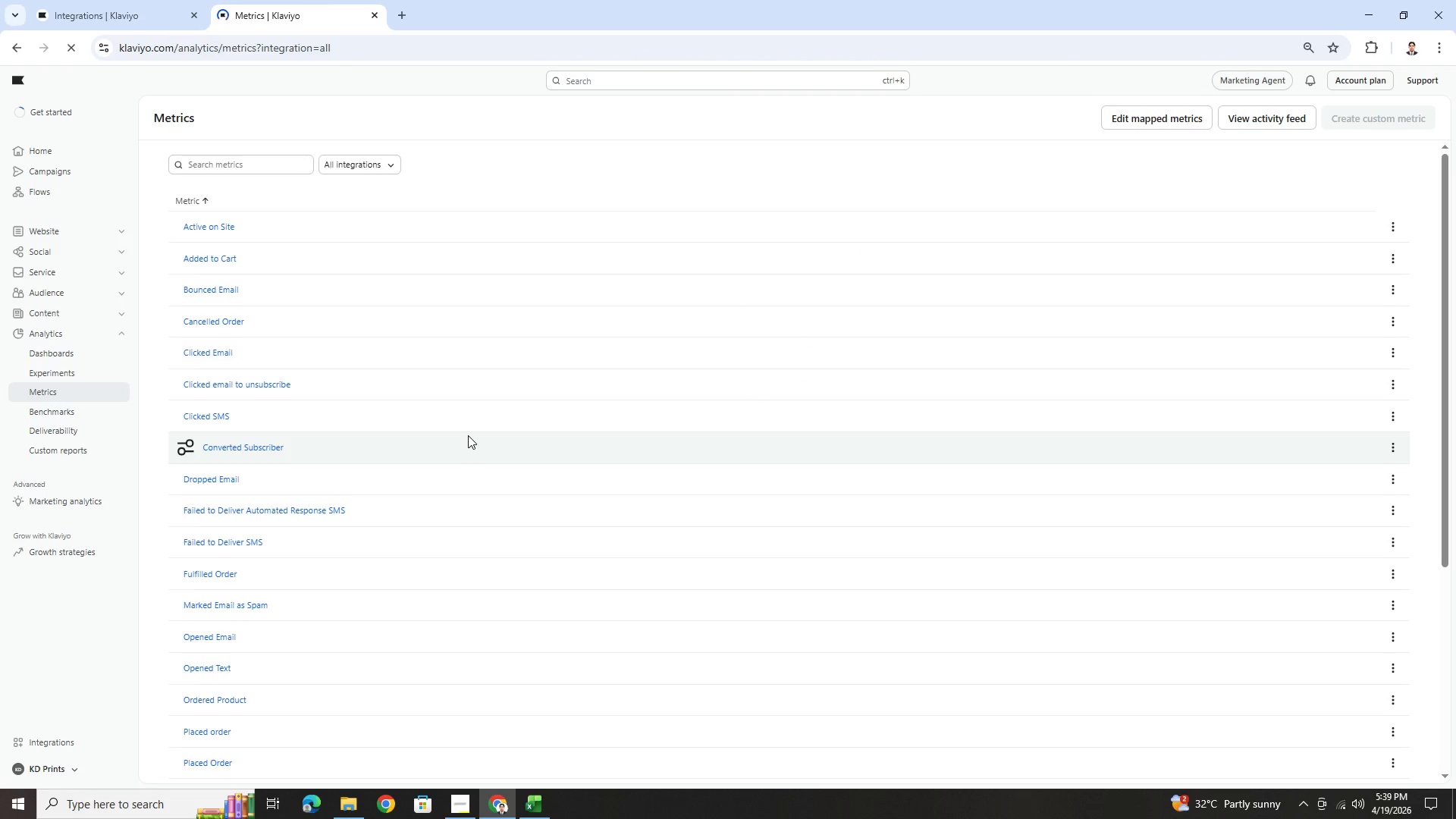 
scroll: coordinate [468, 435], scroll_direction: down, amount: 3.0
 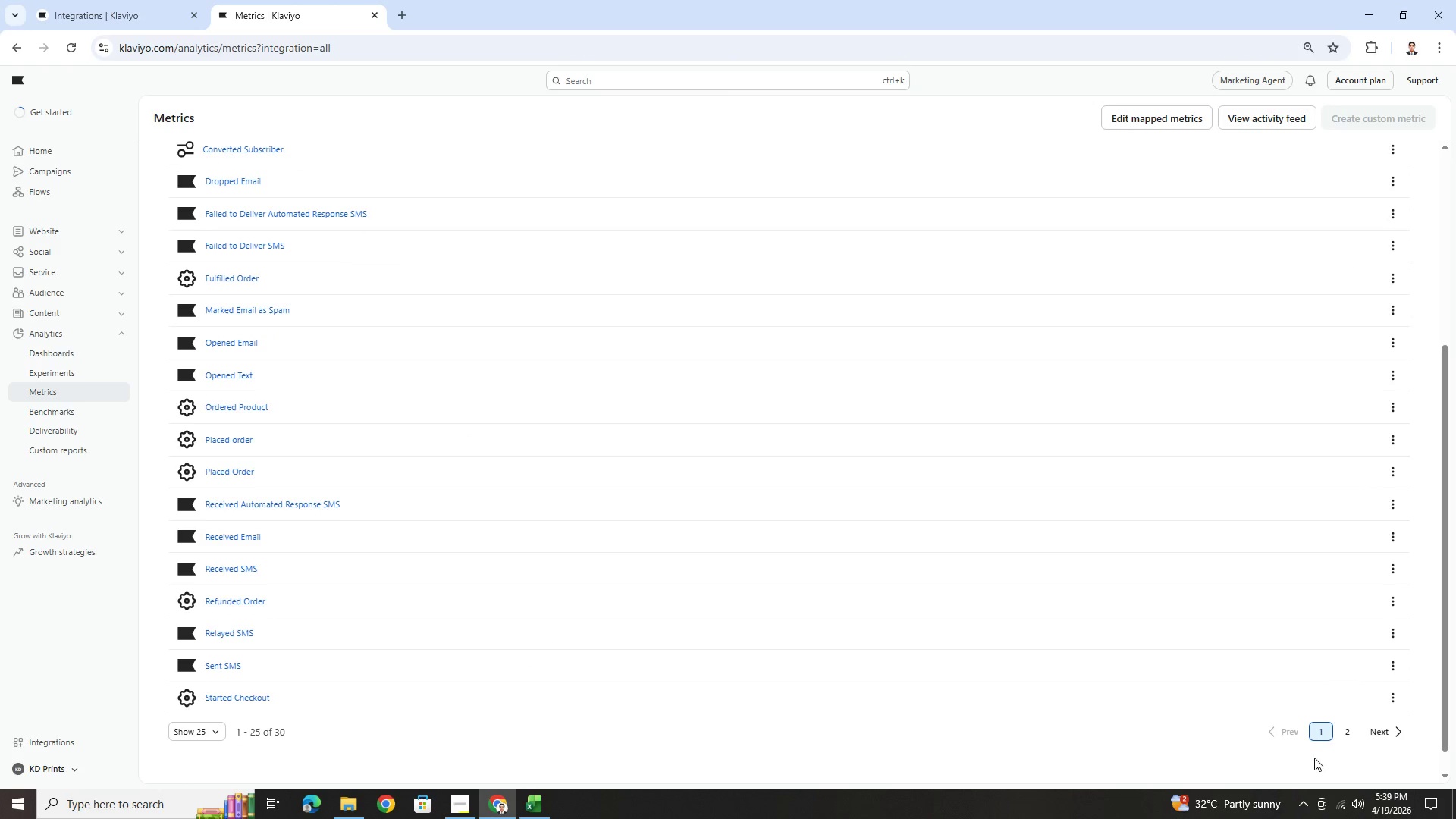 
left_click([1342, 733])
 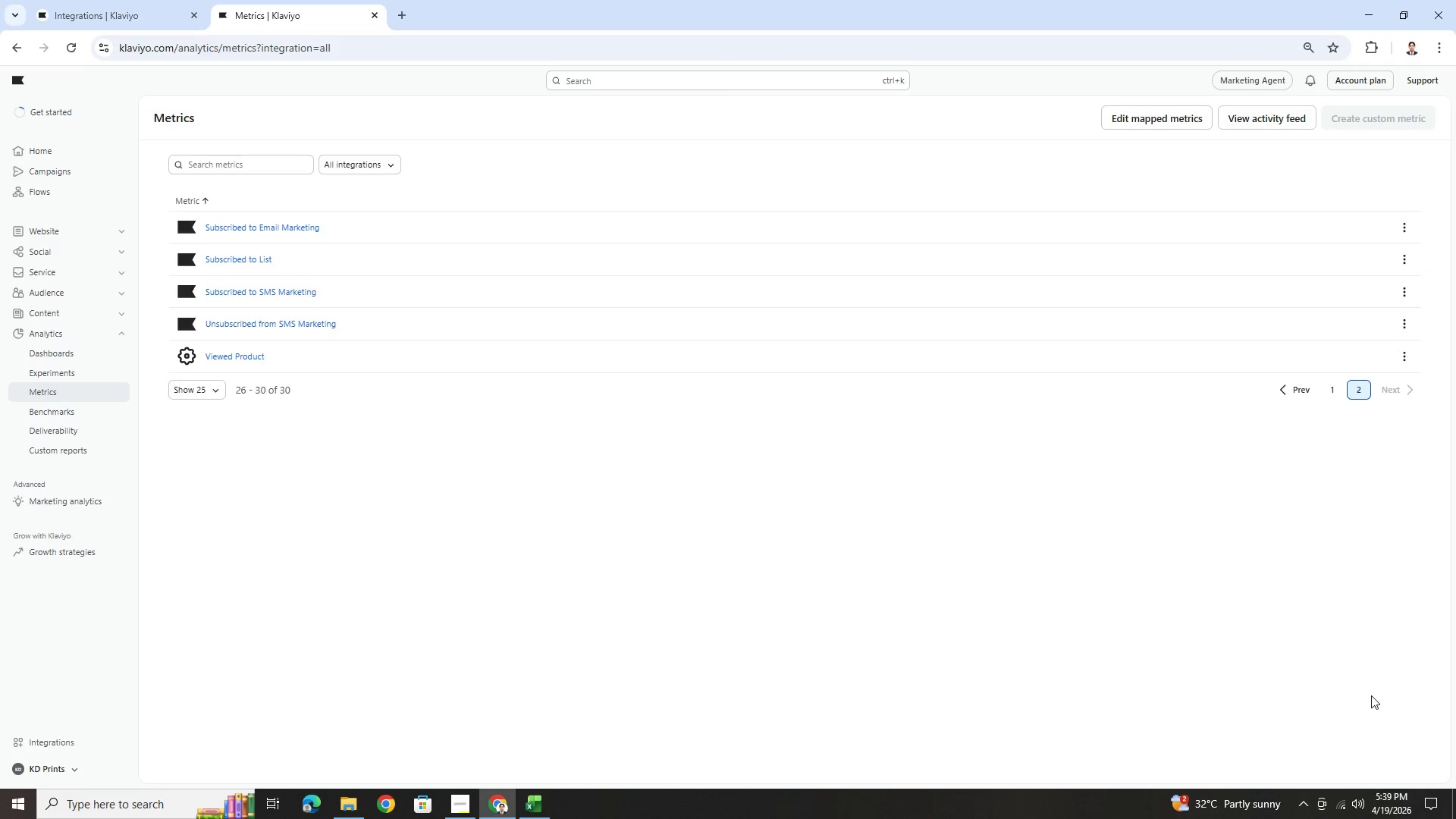 
wait(6.77)
 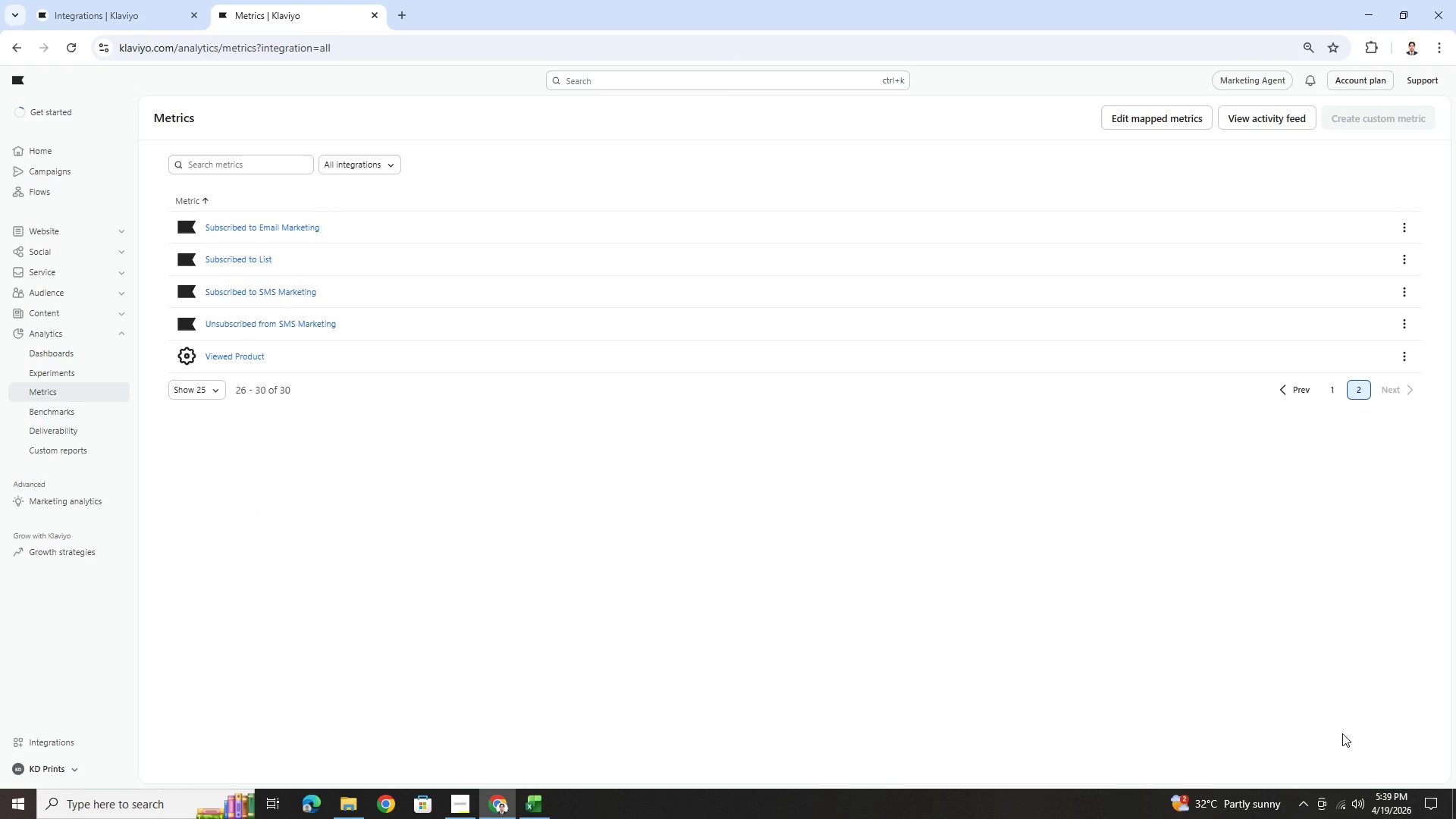 
left_click([1335, 394])
 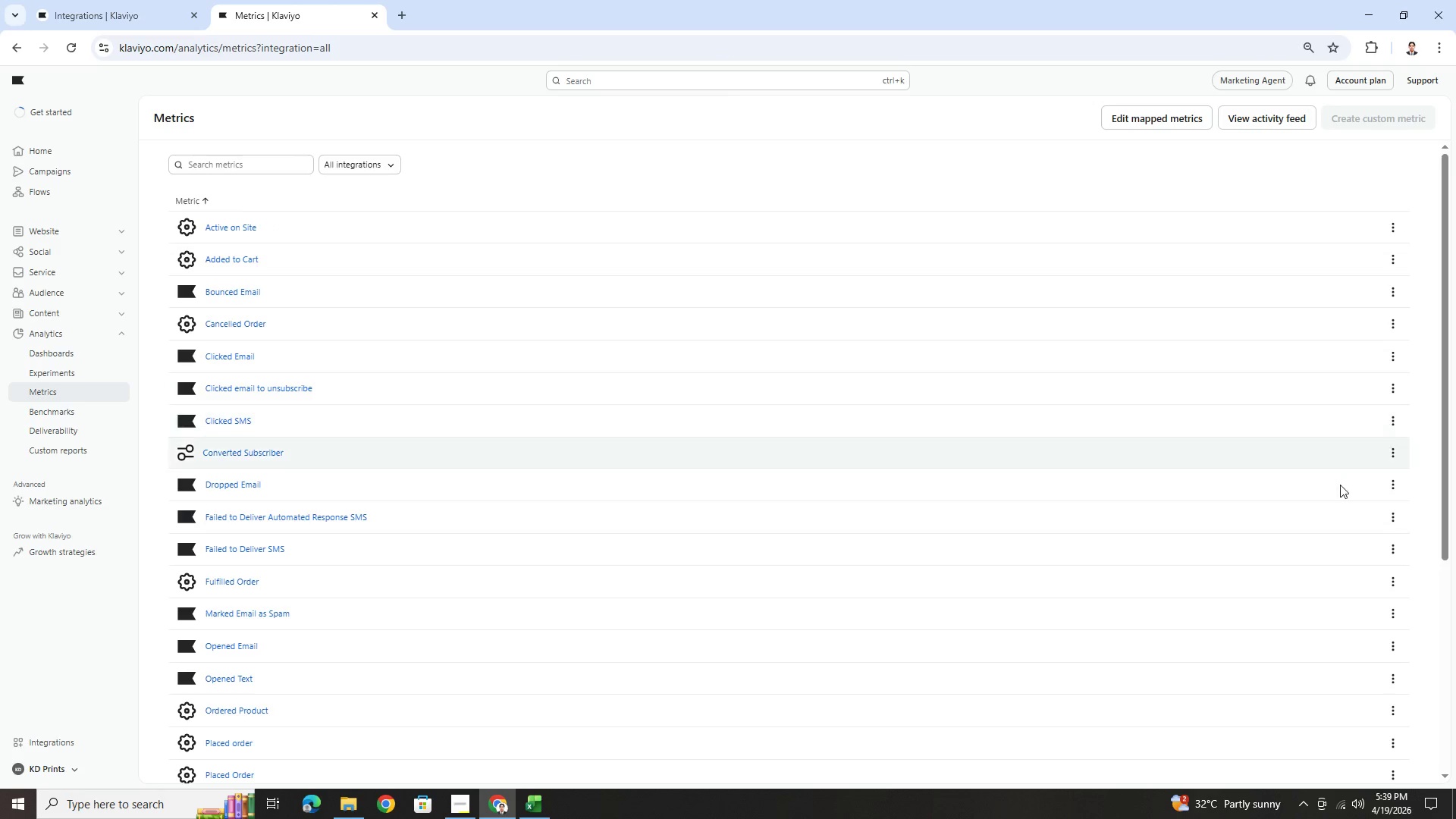 
scroll: coordinate [1345, 557], scroll_direction: down, amount: 11.0
 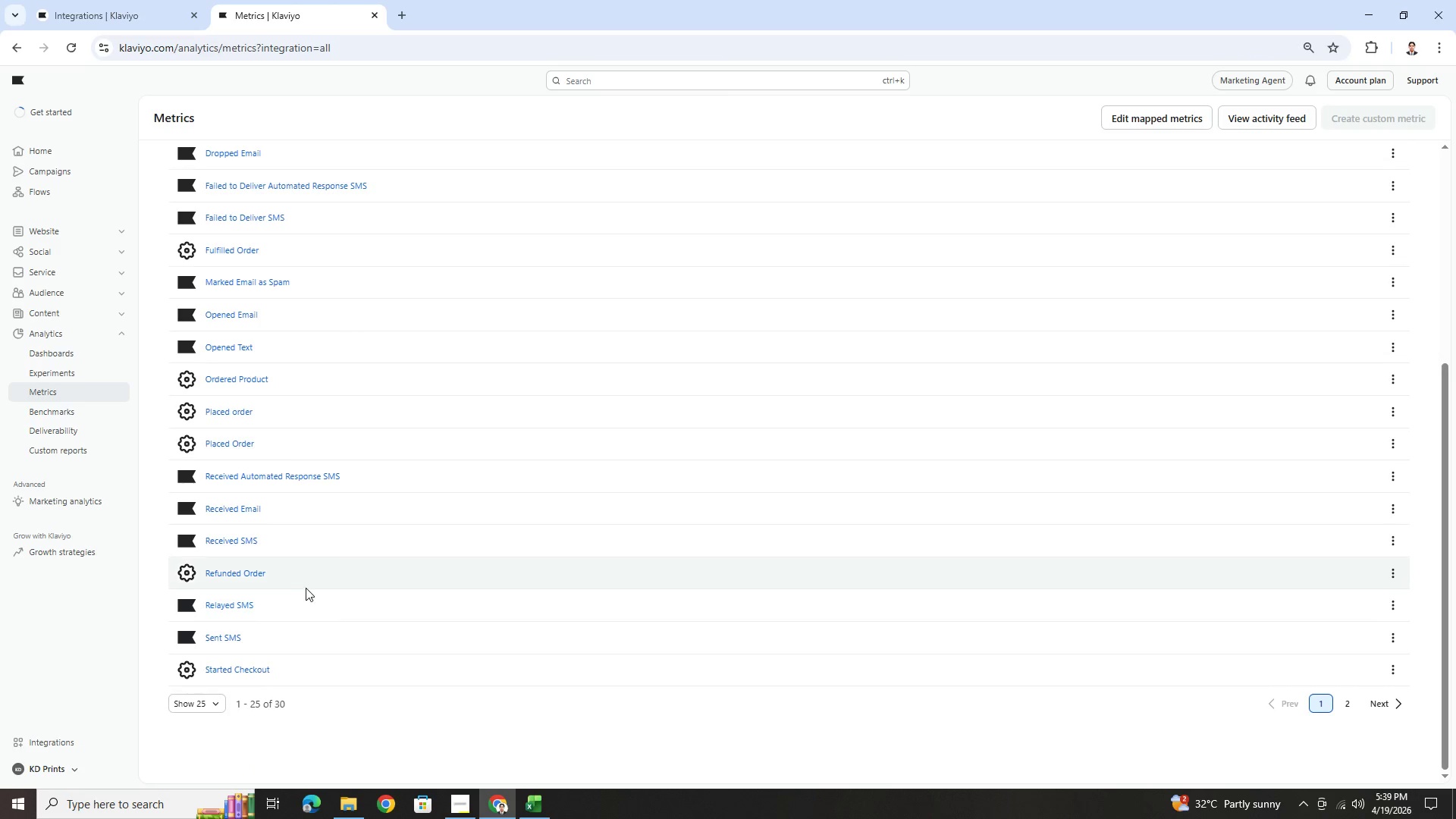 
wait(6.6)
 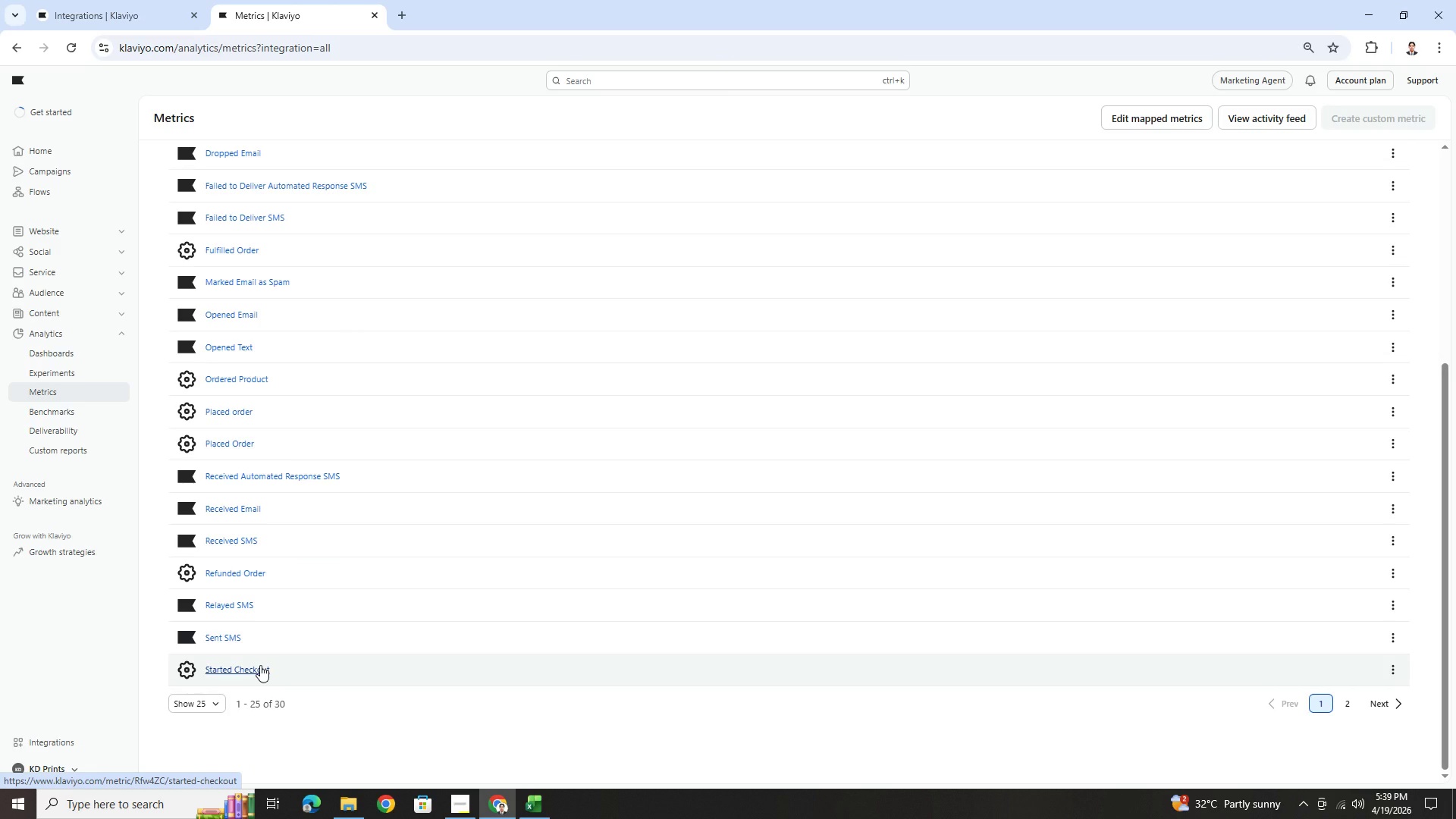 
scroll: coordinate [406, 473], scroll_direction: up, amount: 7.0